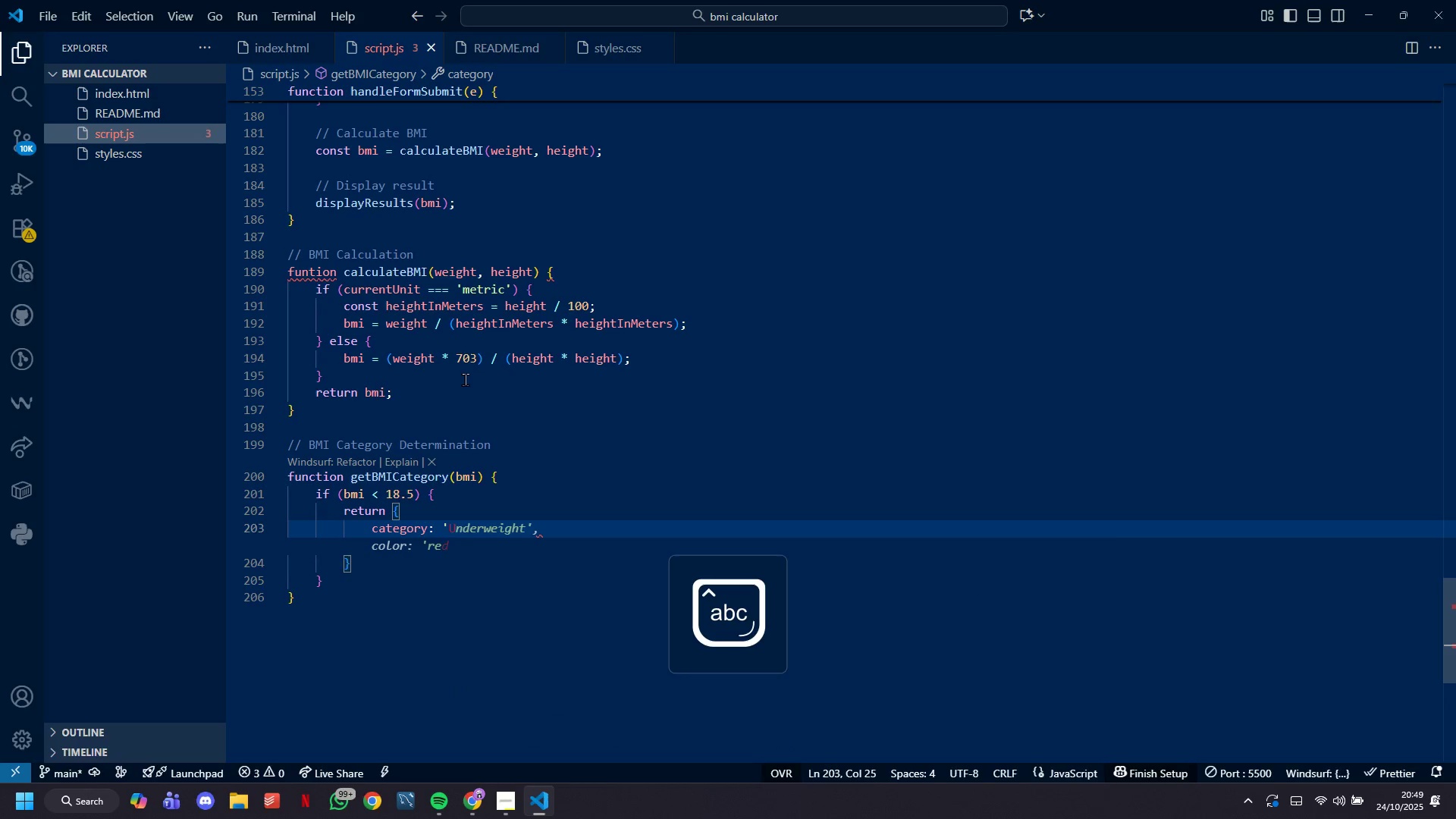 
key(Enter)
 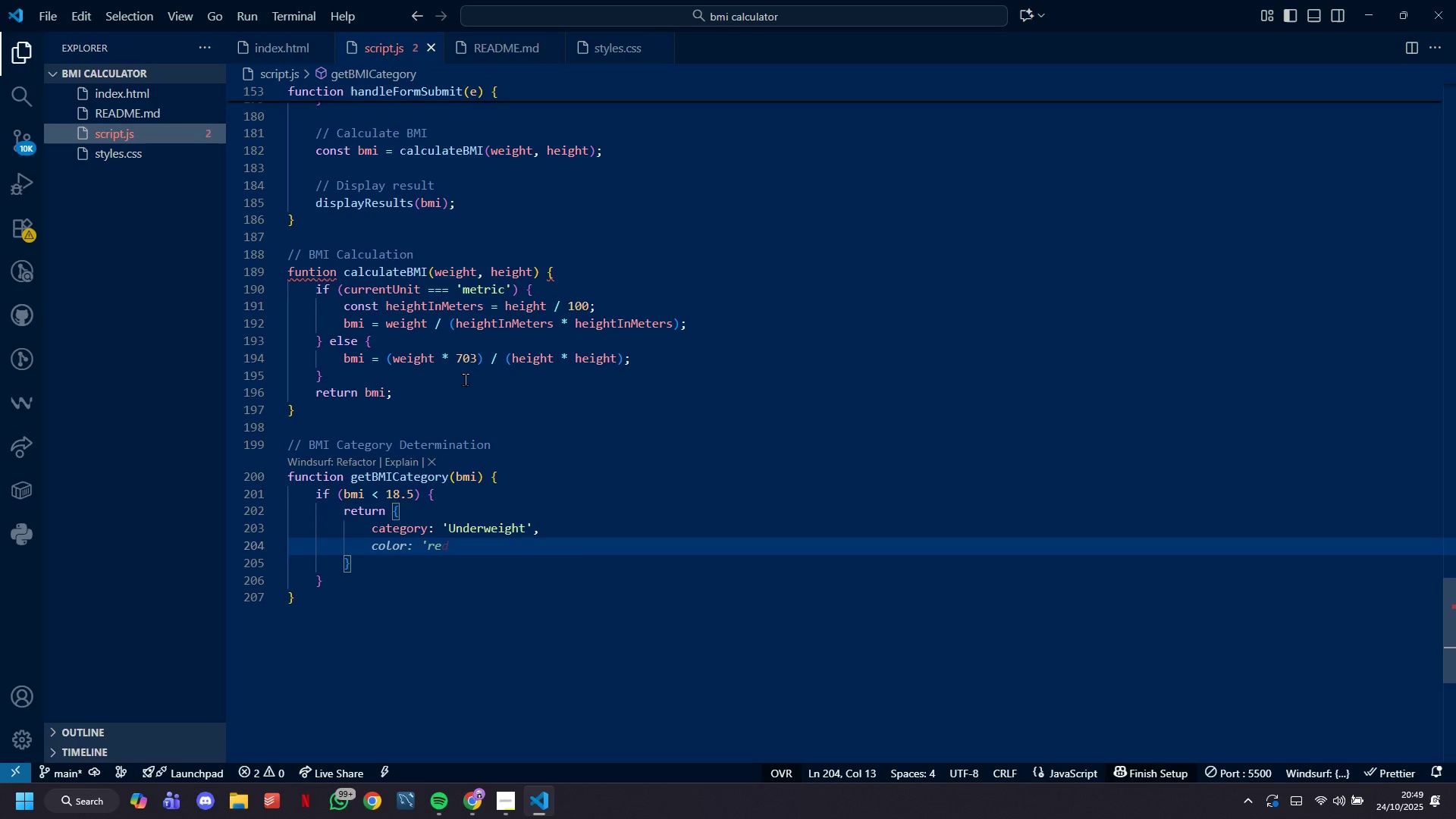 
type(class; 'catgory-undrweight',)
 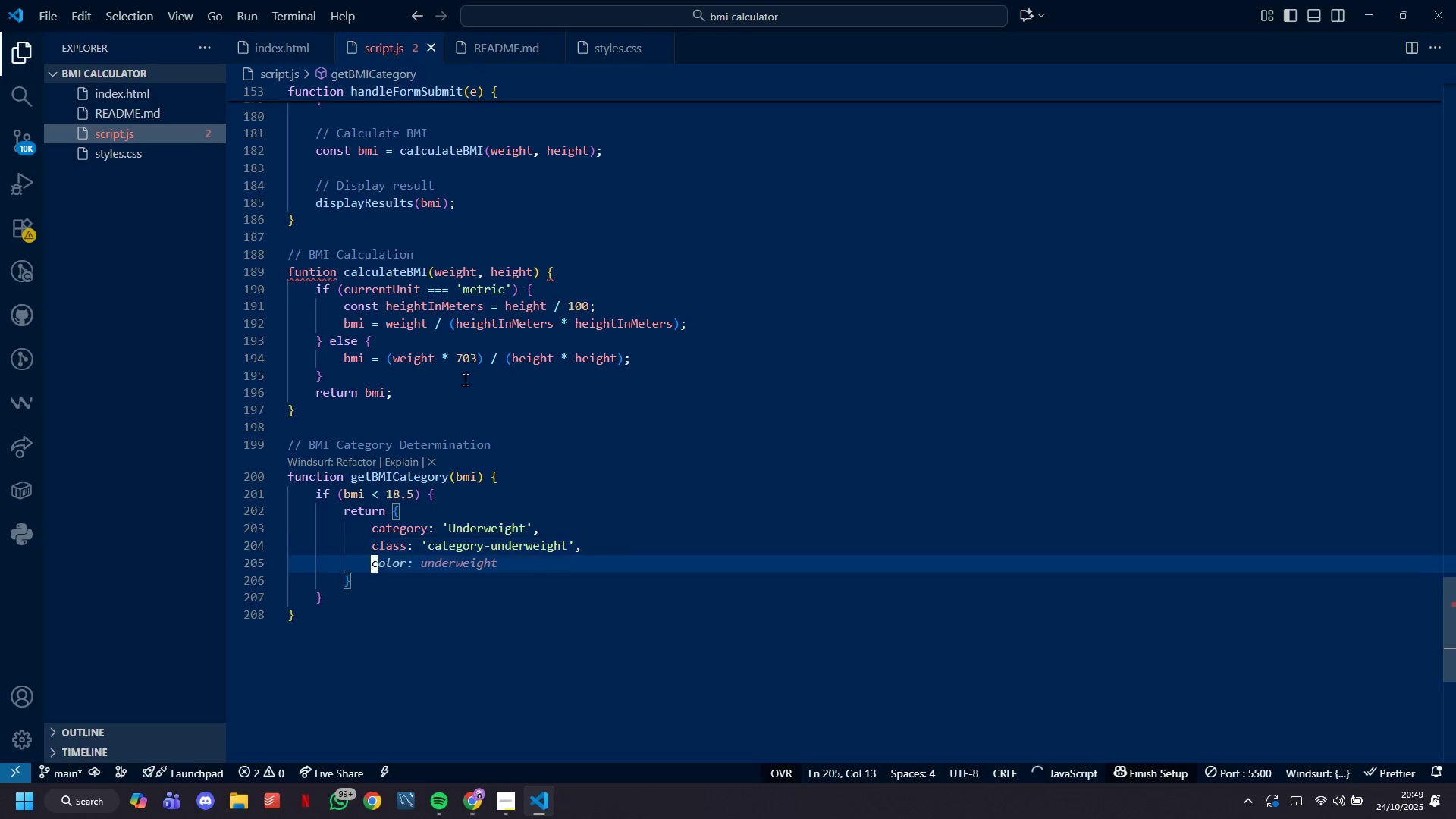 
 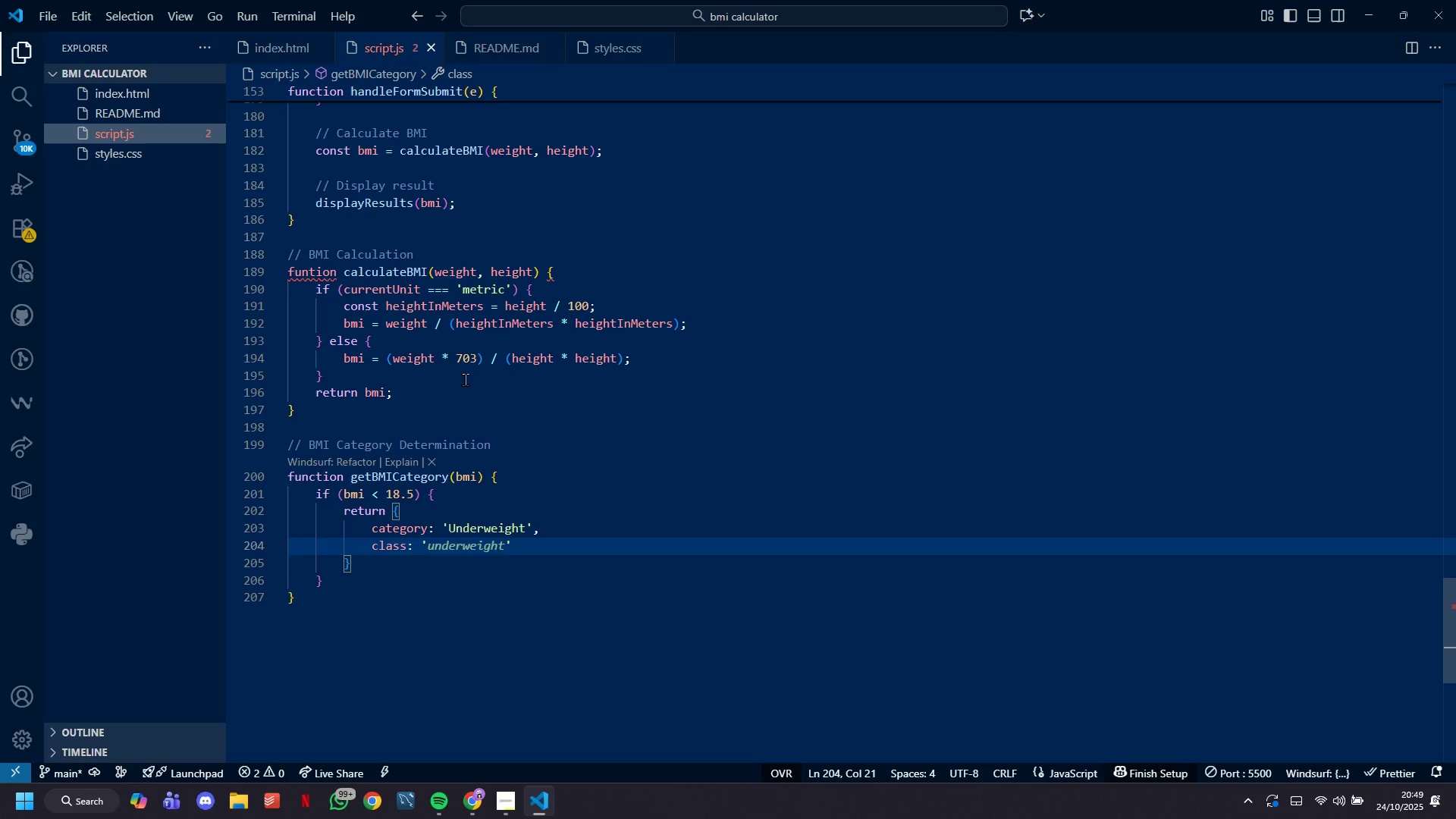 
key(Enter)
 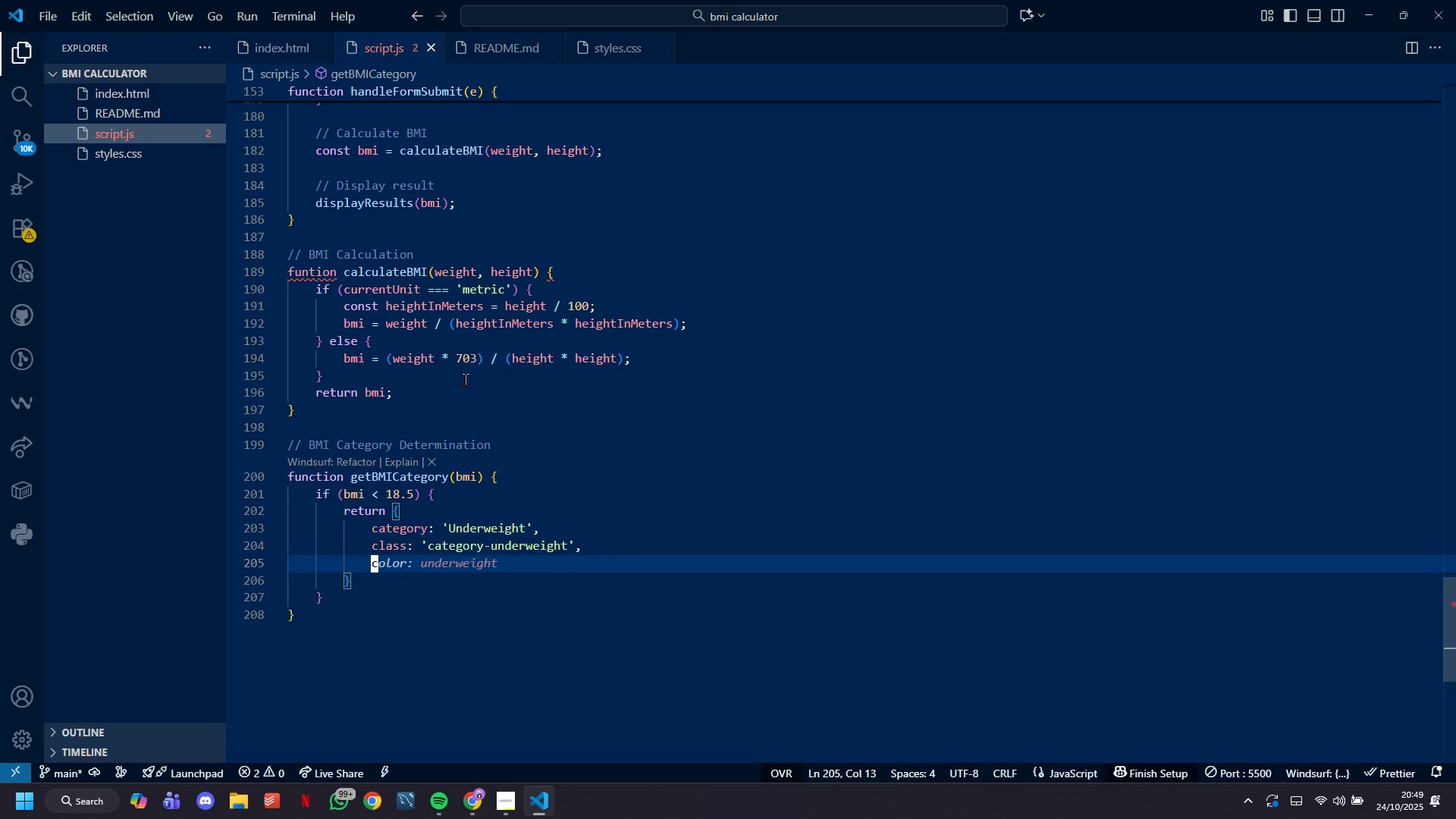 
wait(5.84)
 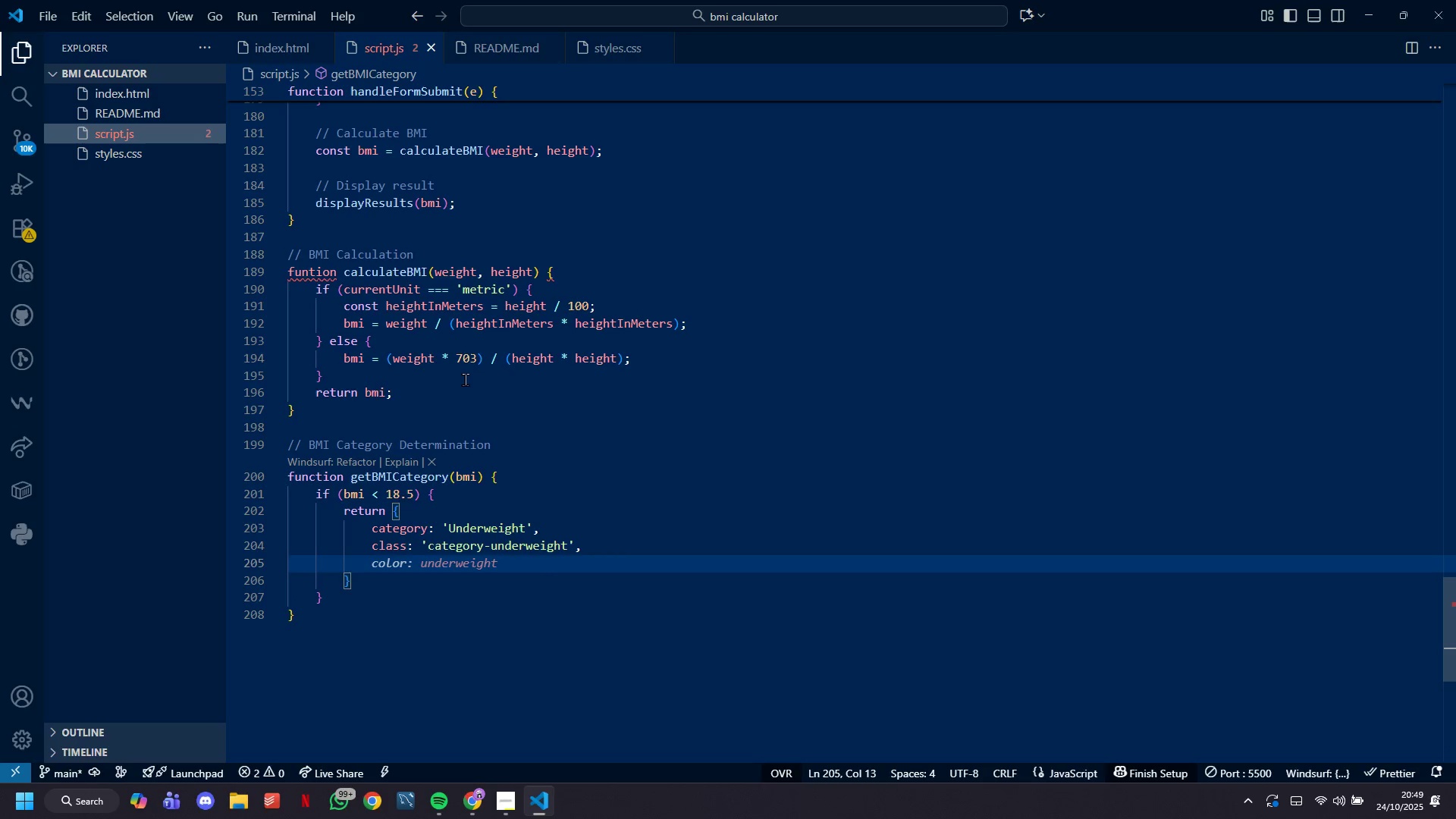 
type(position: 12.5,)
 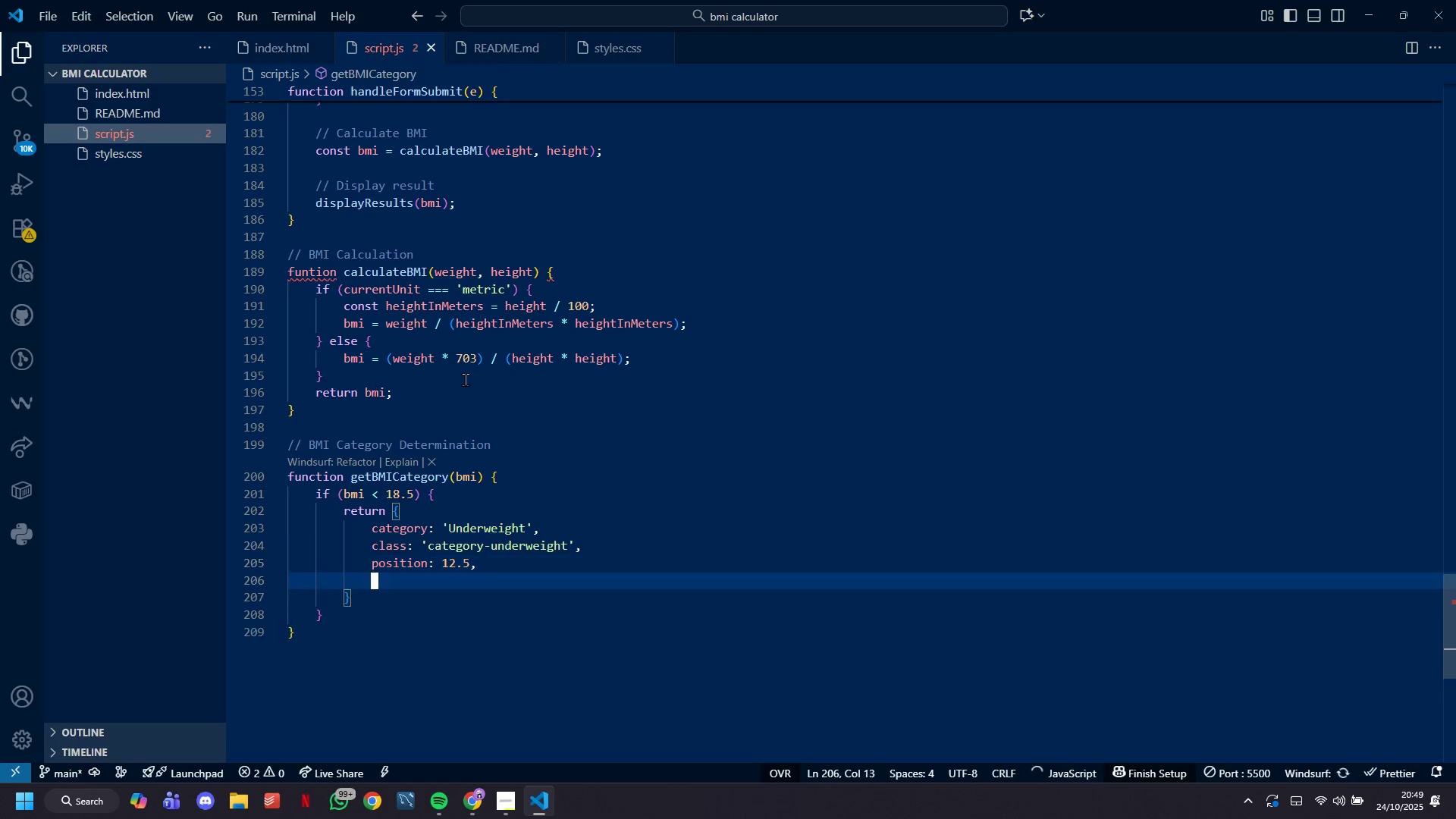 
 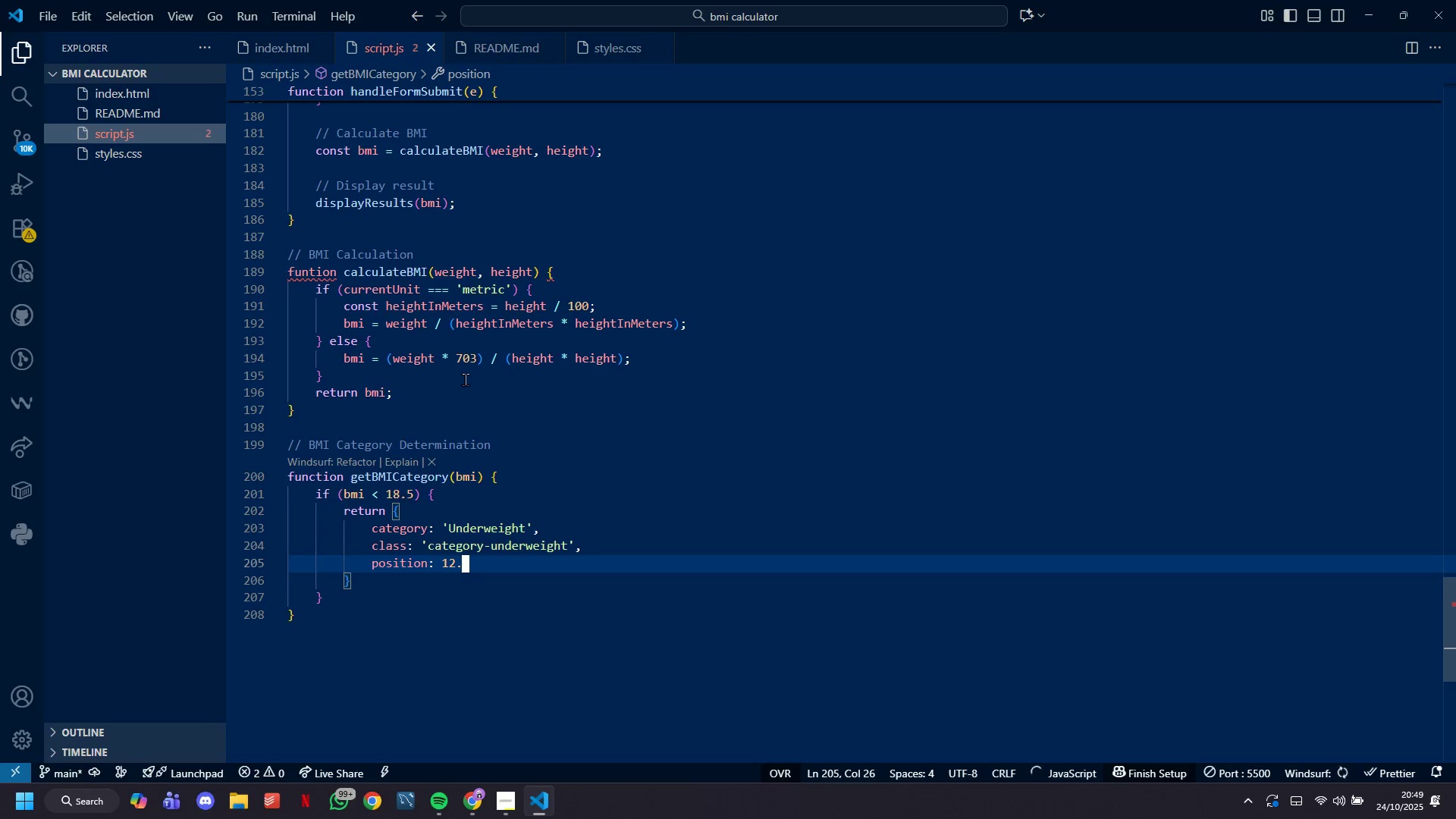 
key(Enter)
 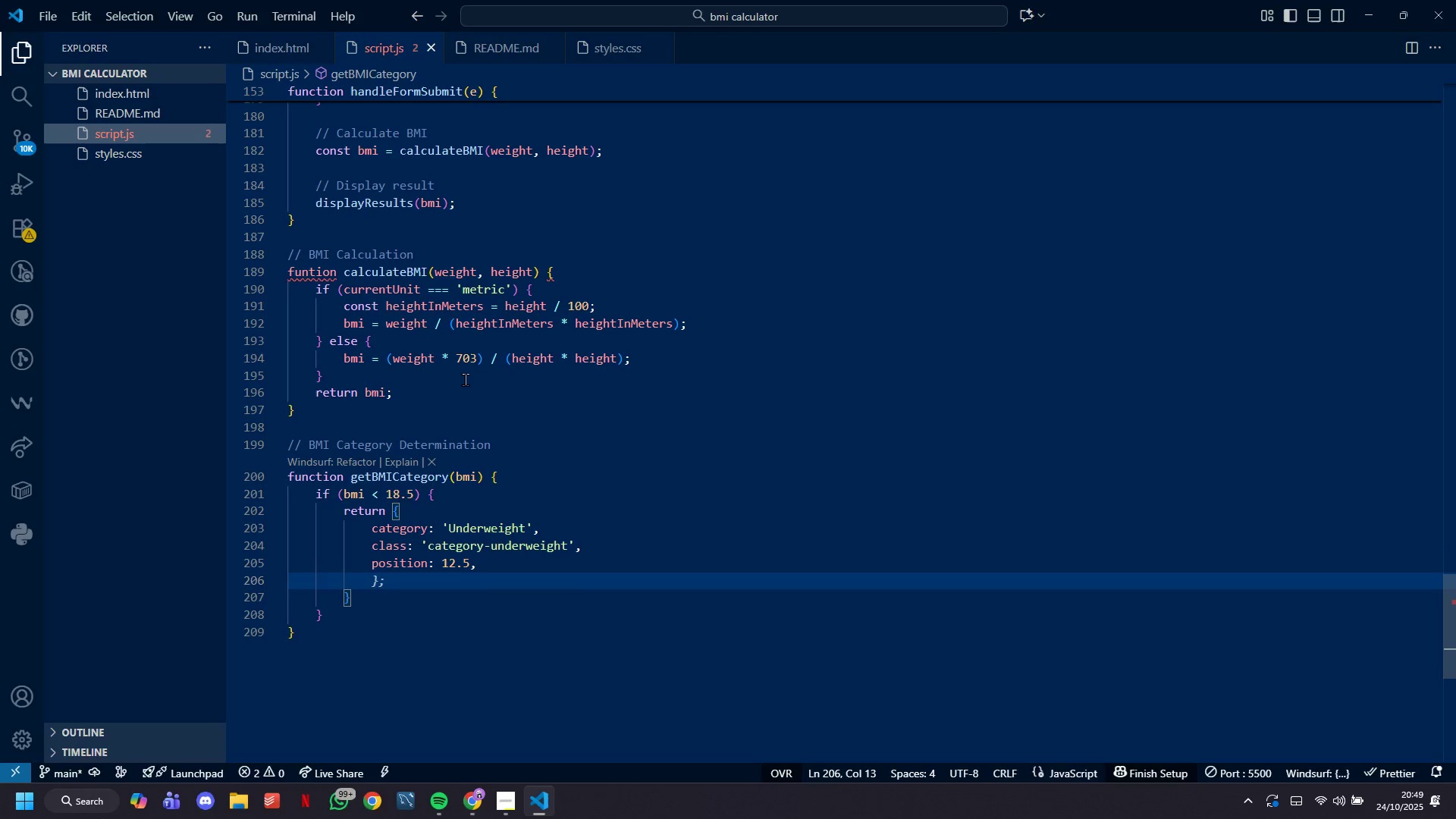 
type(color; #3b82f6,)
 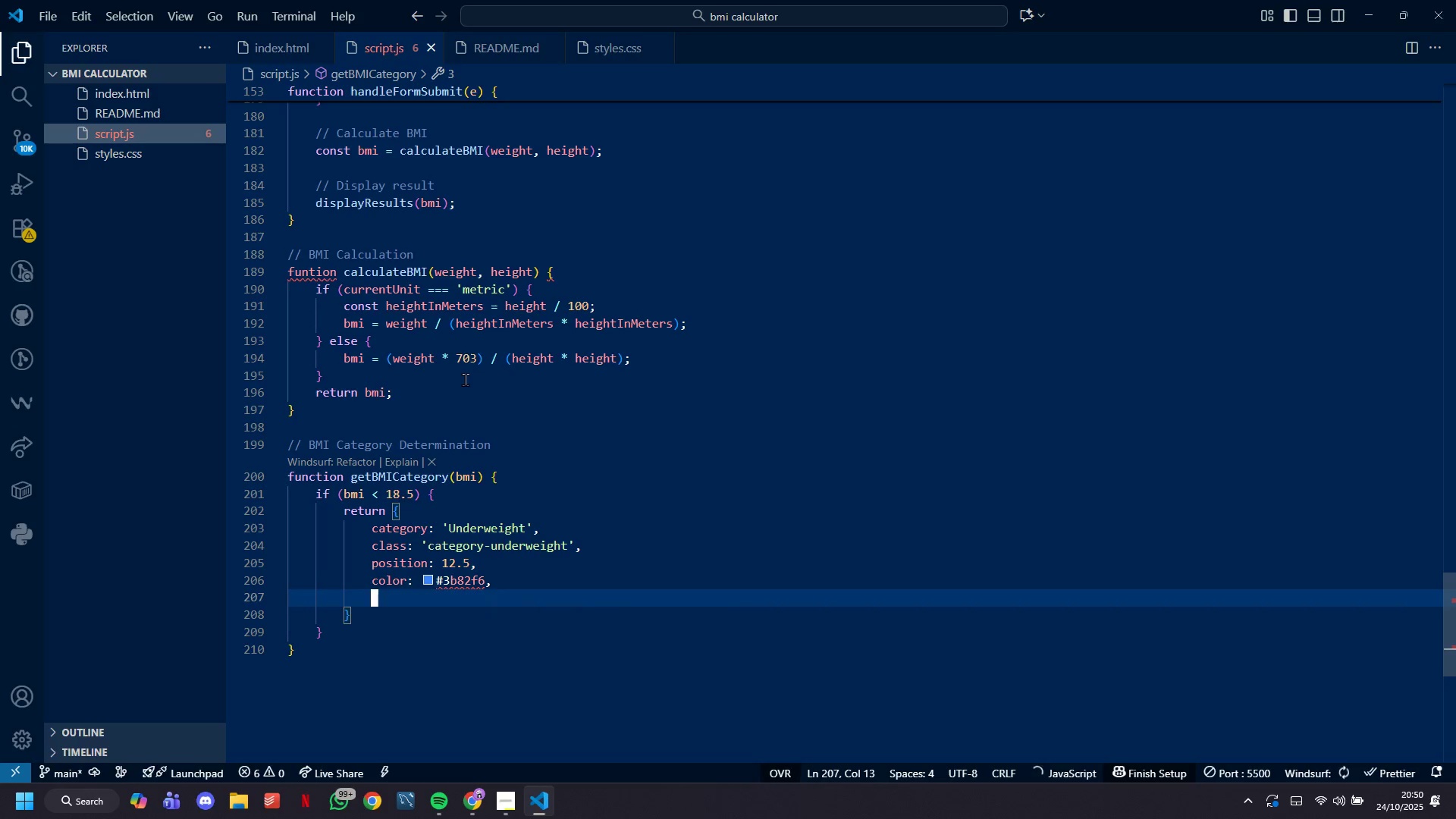 
 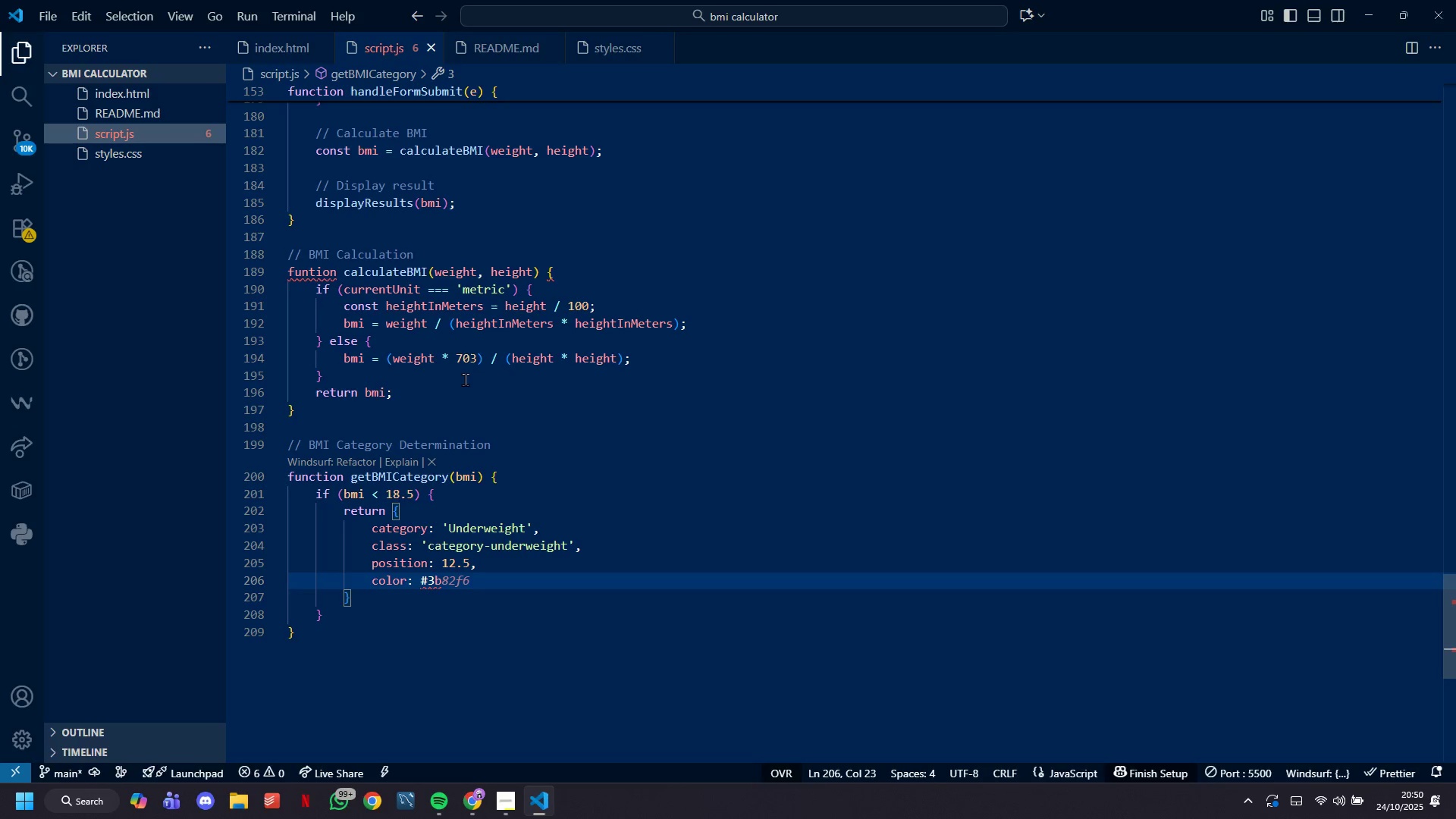 
key(Enter)
 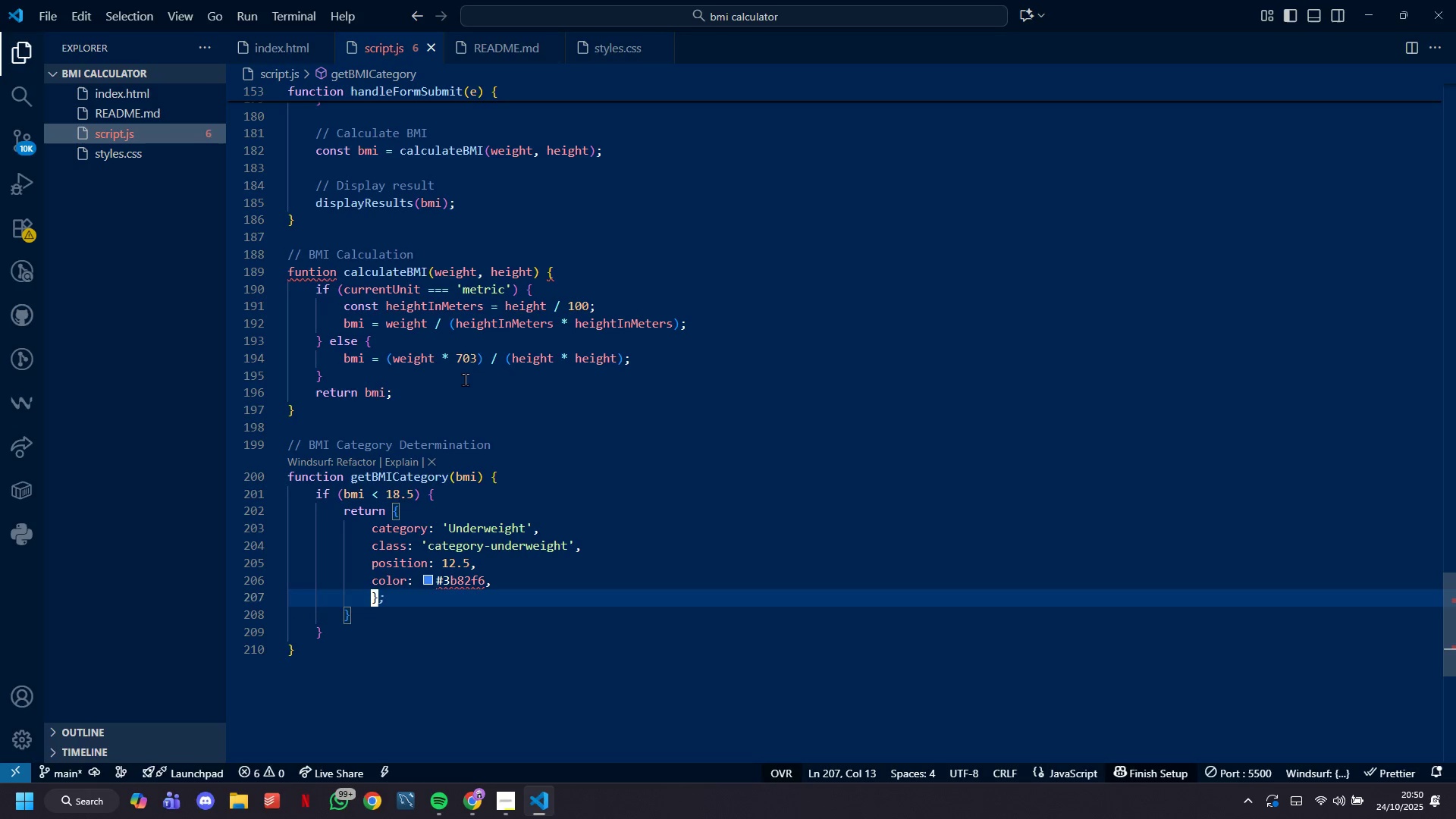 
type(description; 'Your )
 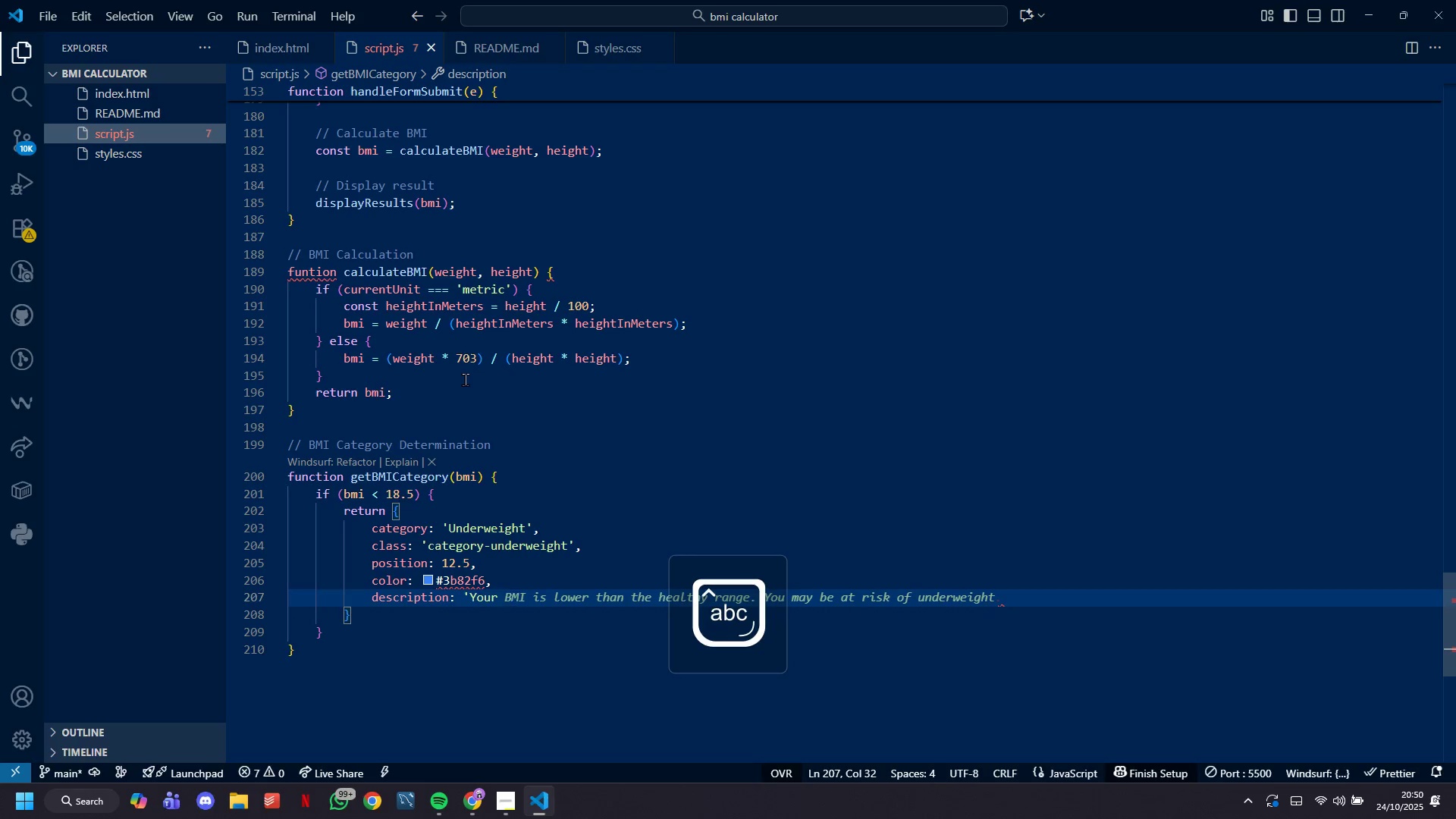 
wait(30.35)
 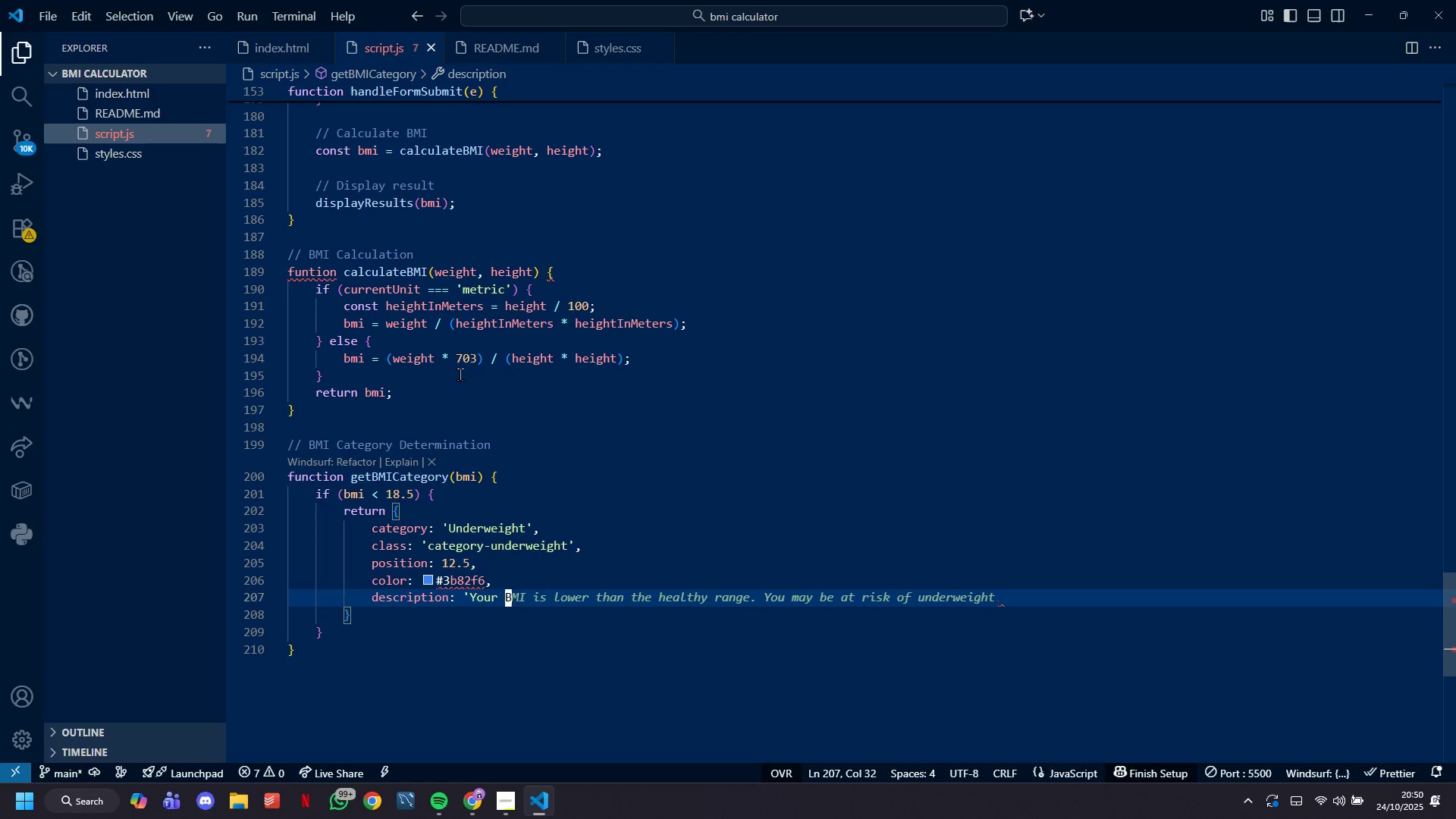 
type(BMI indicates you are underweight. Consider consulting with a healthcare provider or nutritionist for prson)
 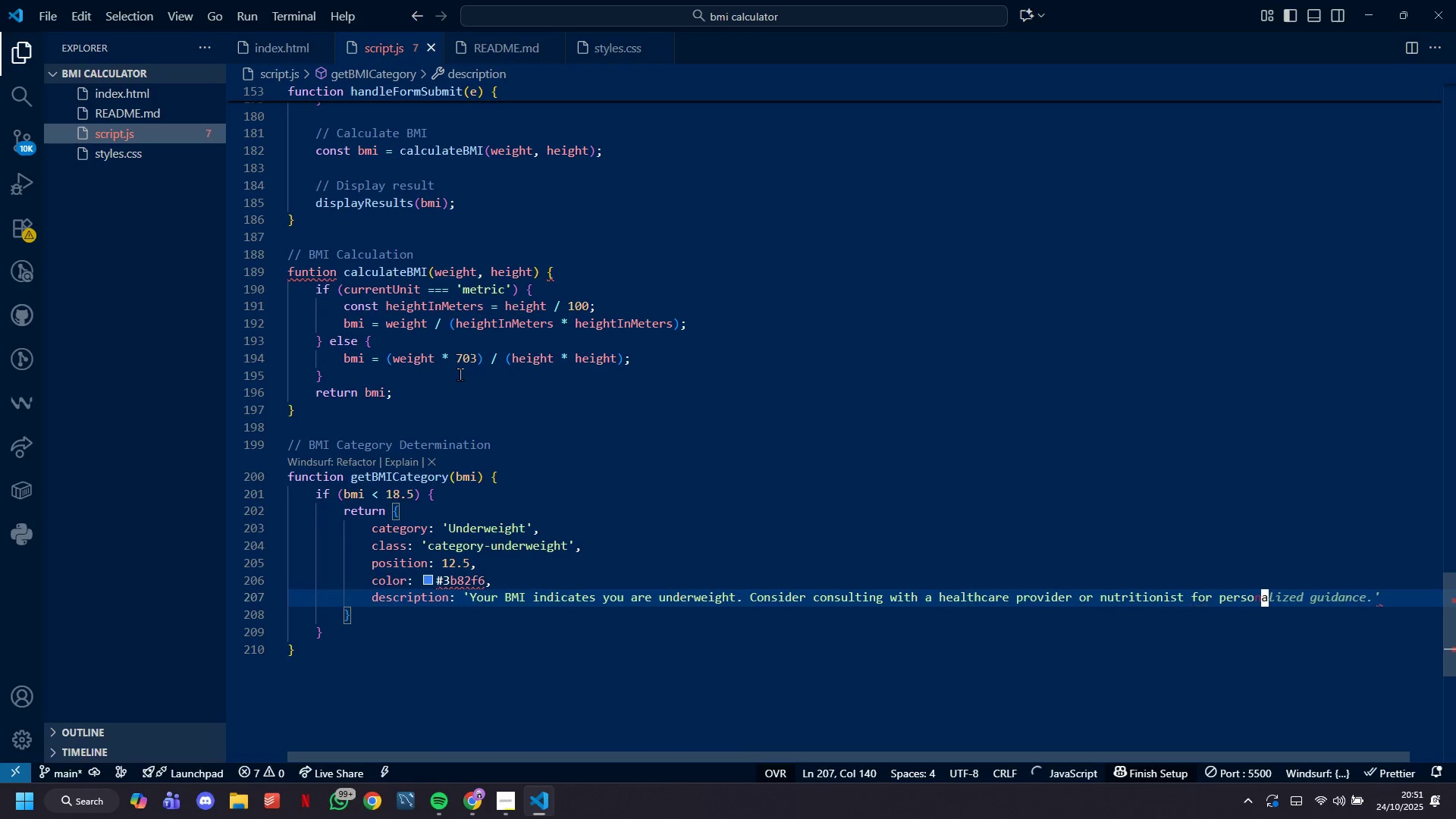 
hold_key(key=E, duration=6.56)
 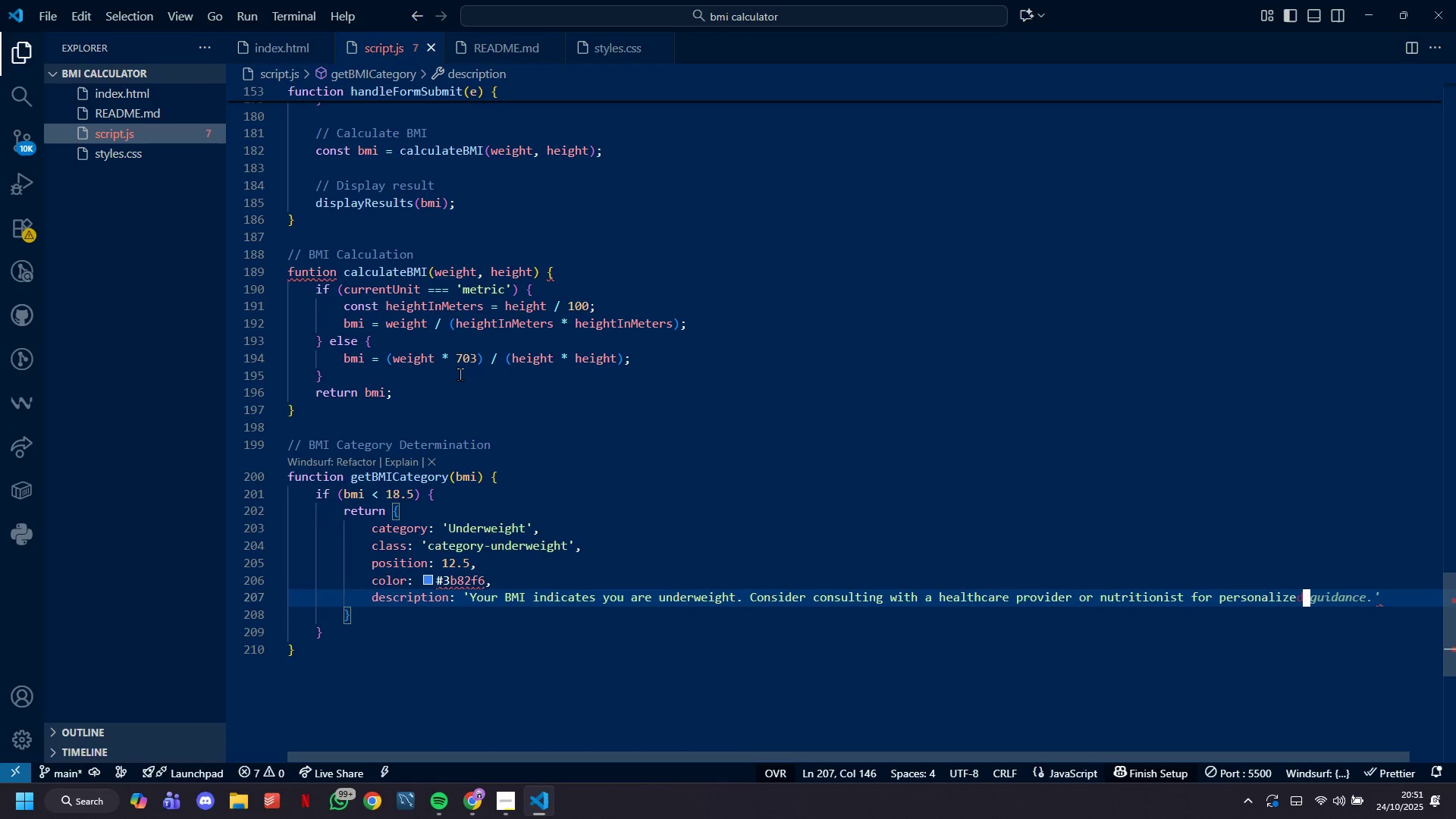 
type(alizd advice)
 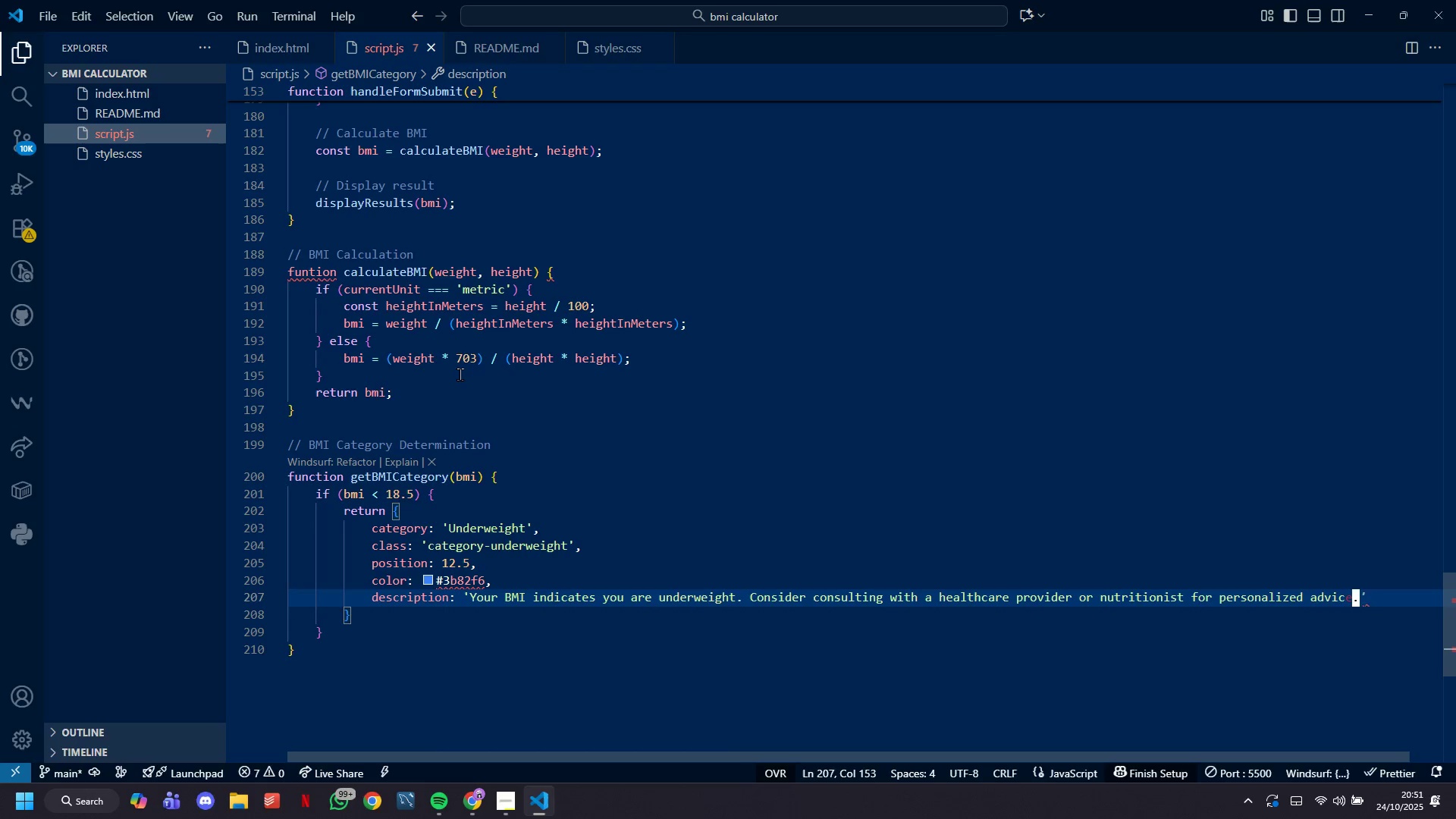 
key(Enter)
 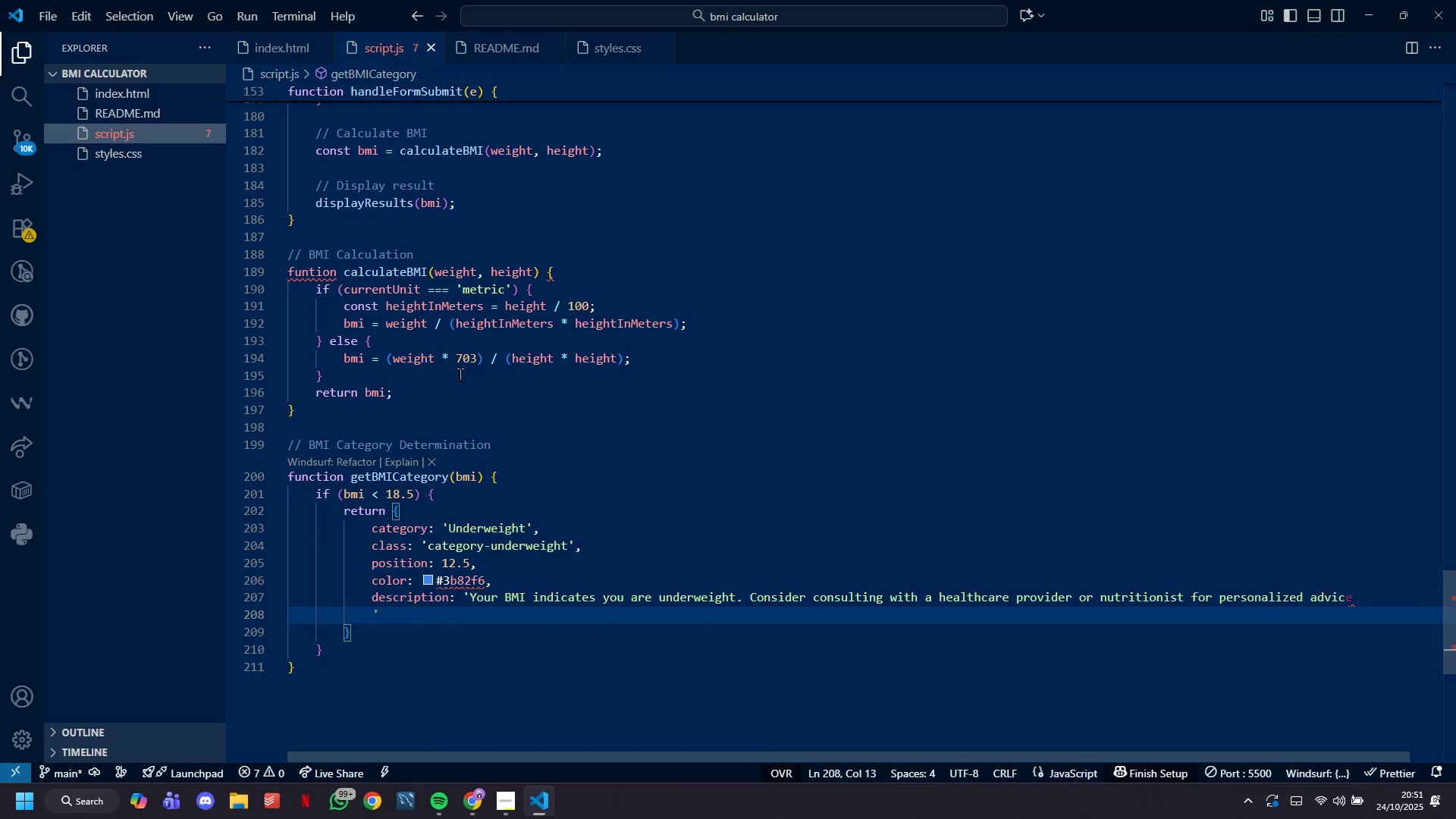 
type(on achieving[VolumeUp][VolumeUp][VolumeUp])
key(Tab)
type(,)
 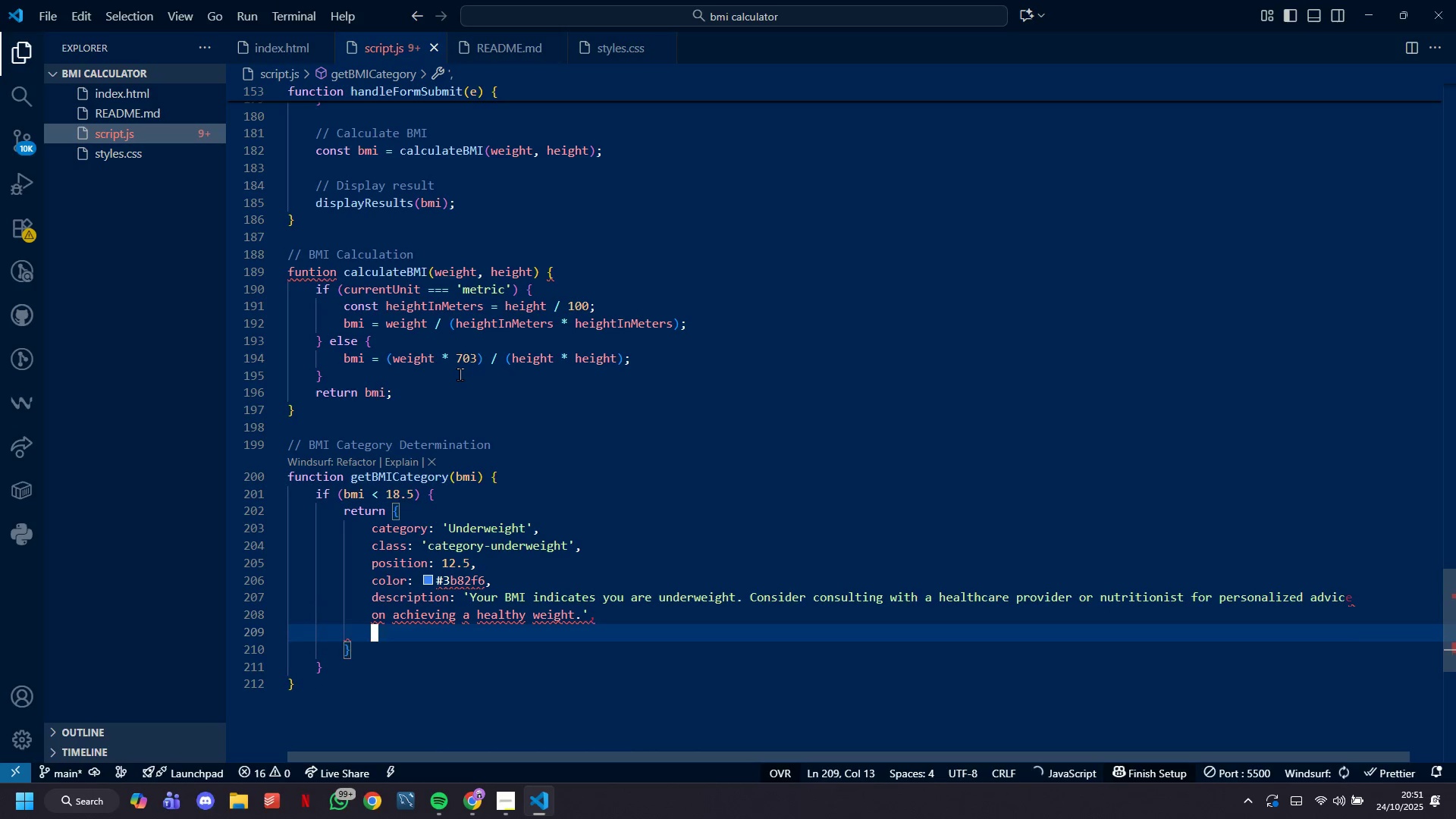 
key(Enter)
 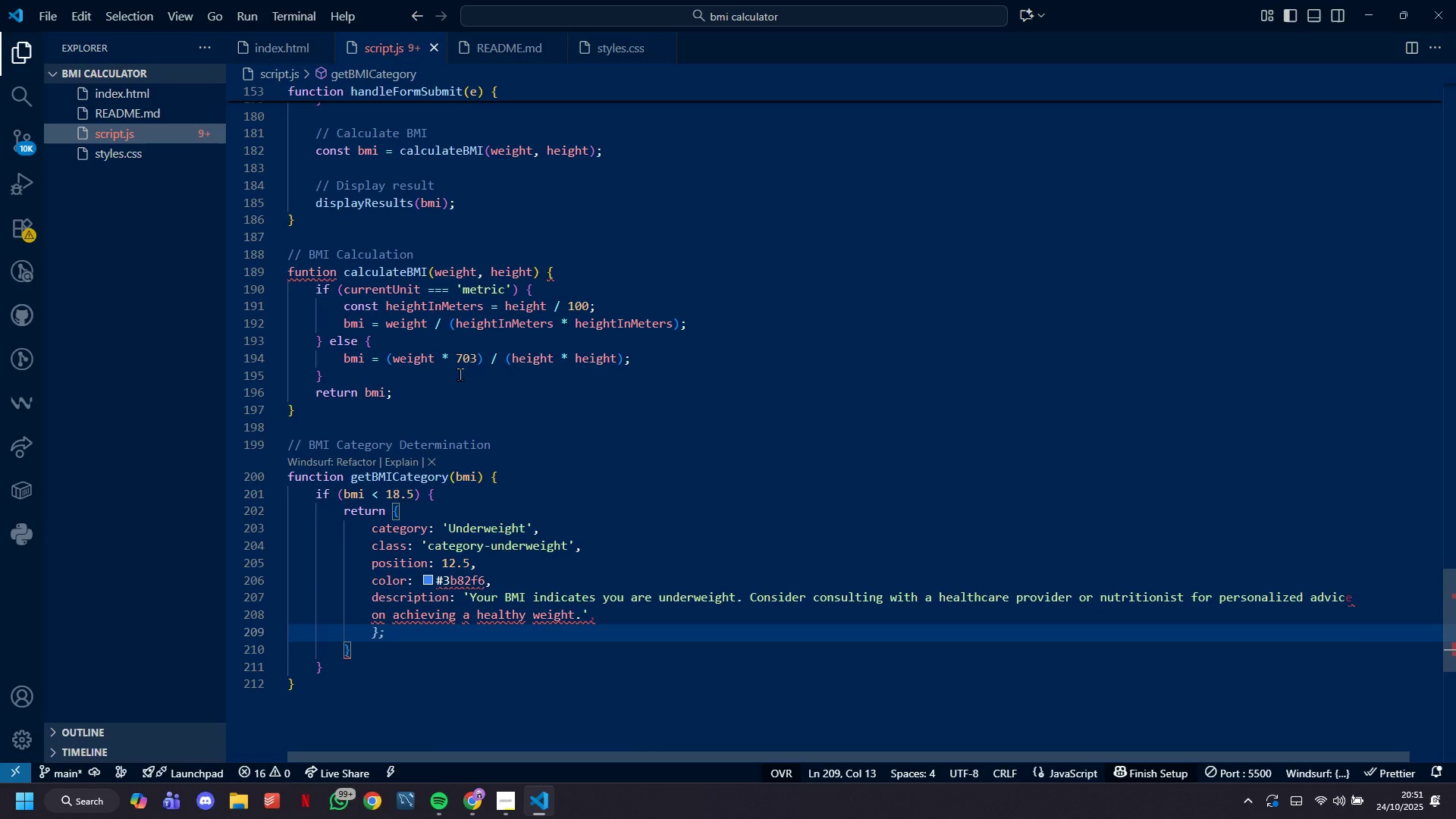 
key(Control+S)
 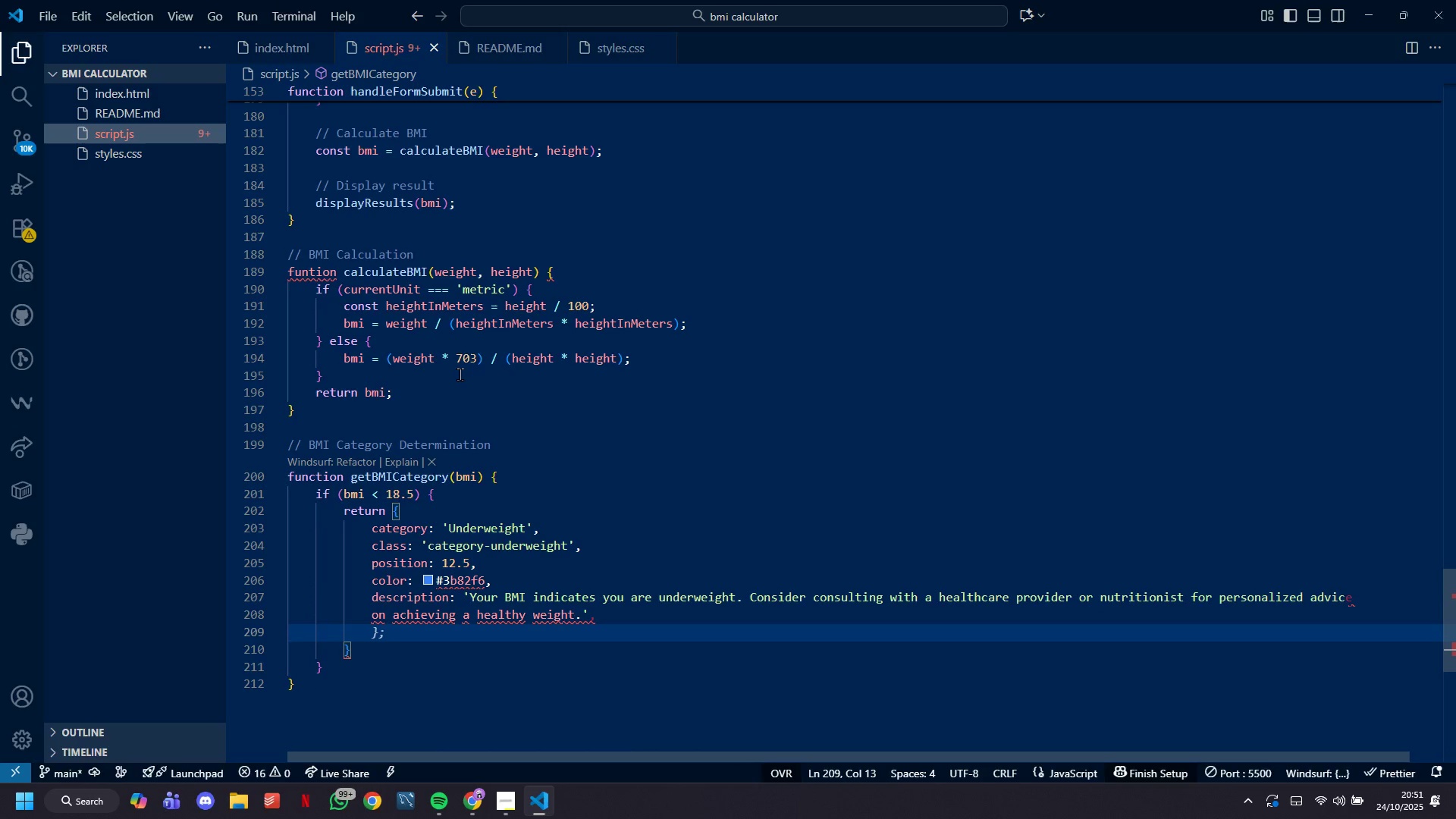 
type(reccoe)
key(Backspace)
key(Backspace)
key(Backspace)
 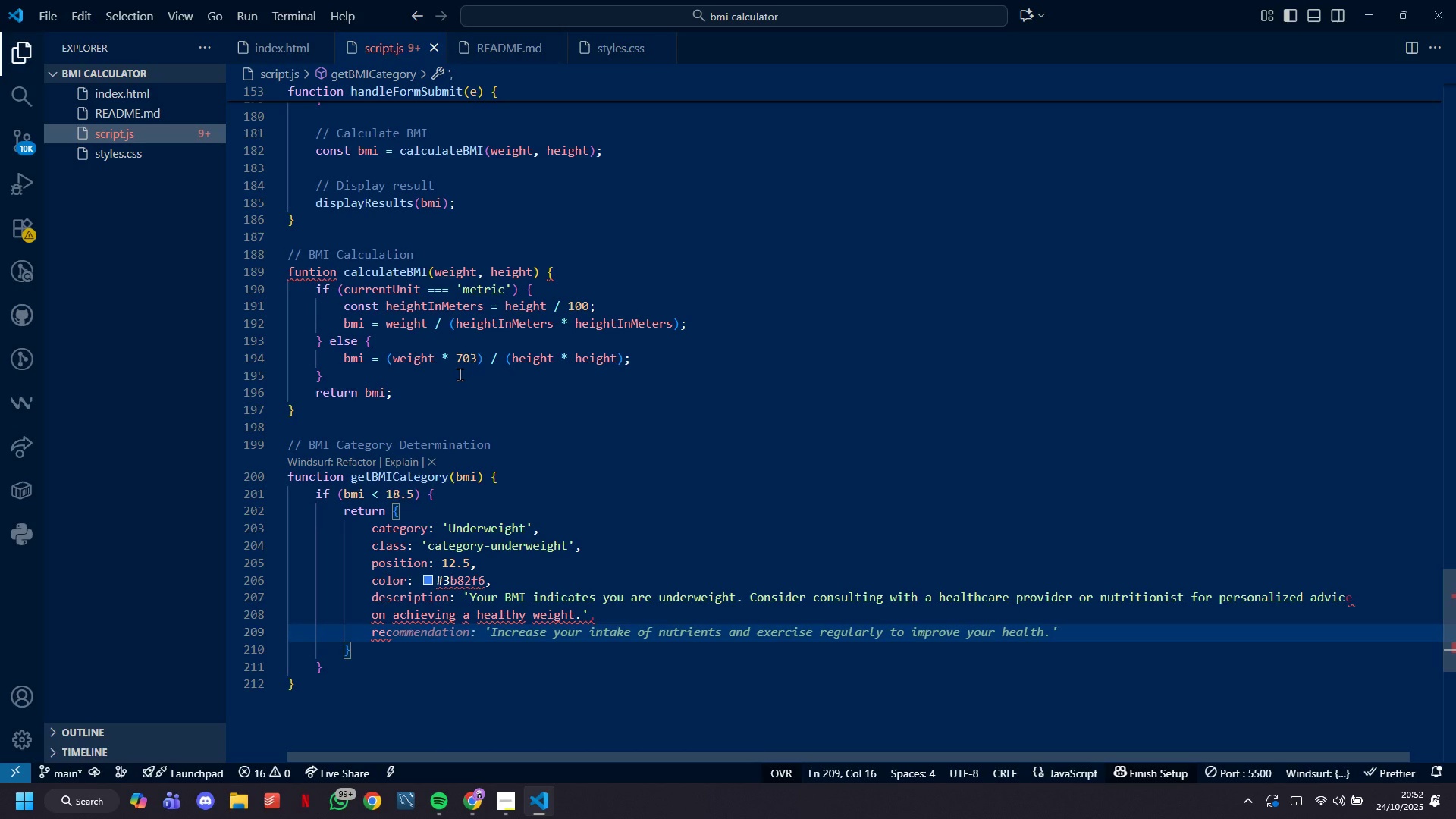 
wait(6.5)
 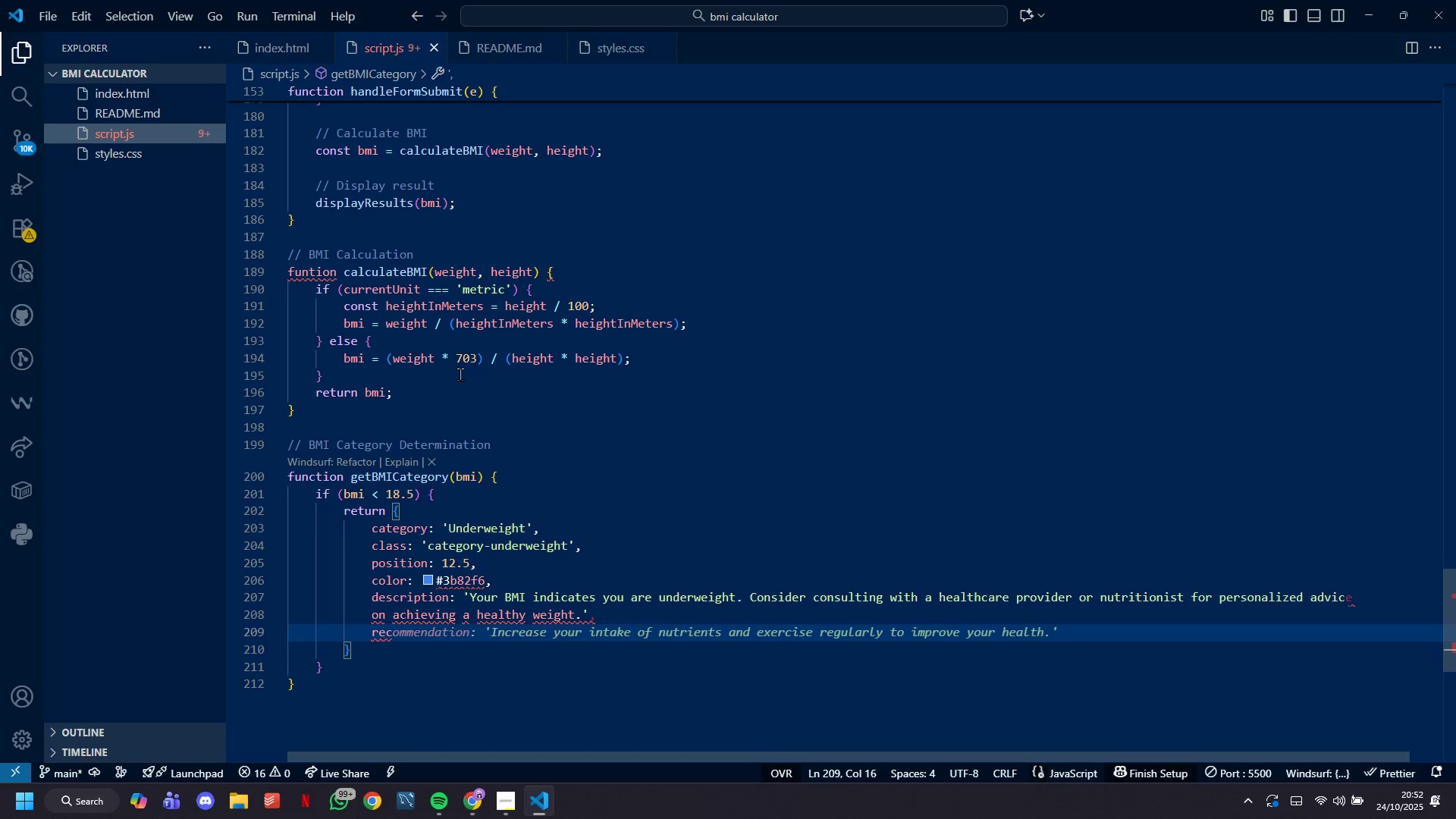 
type(come)
key(Backspace)
type(mendations)
 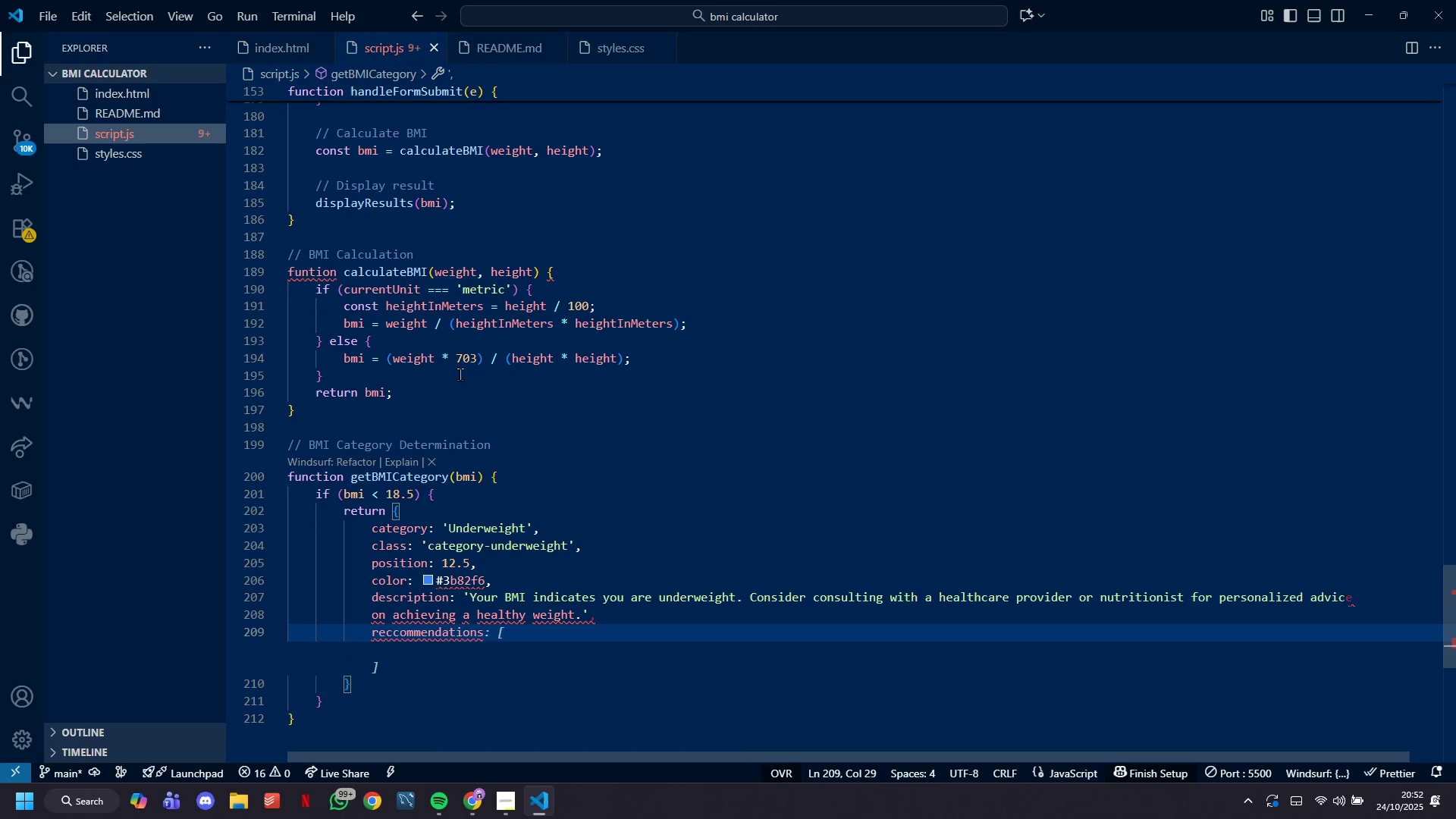 
hold_key(key=ArrowLeft, duration=0.73)
 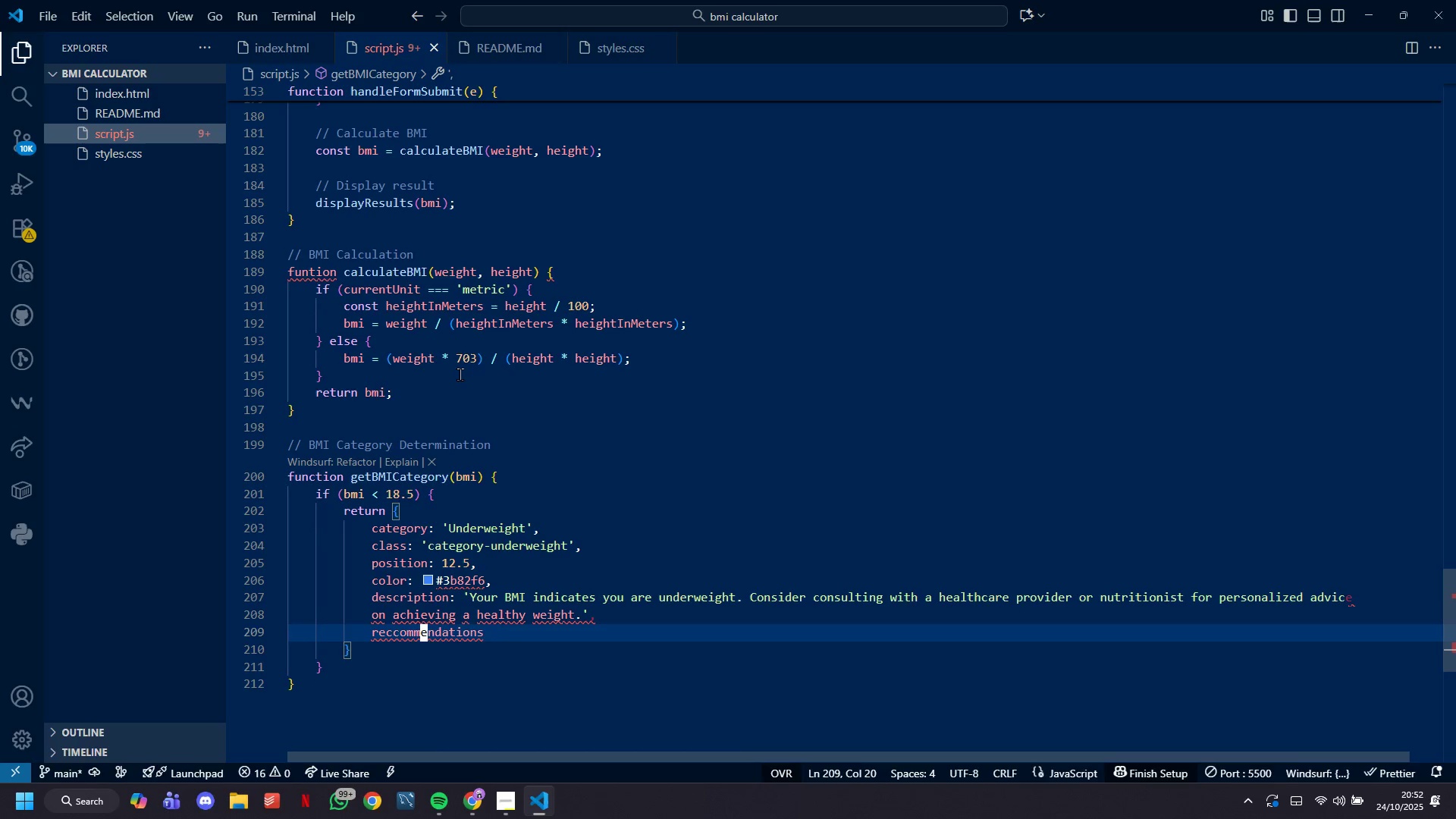 
key(ArrowLeft)
 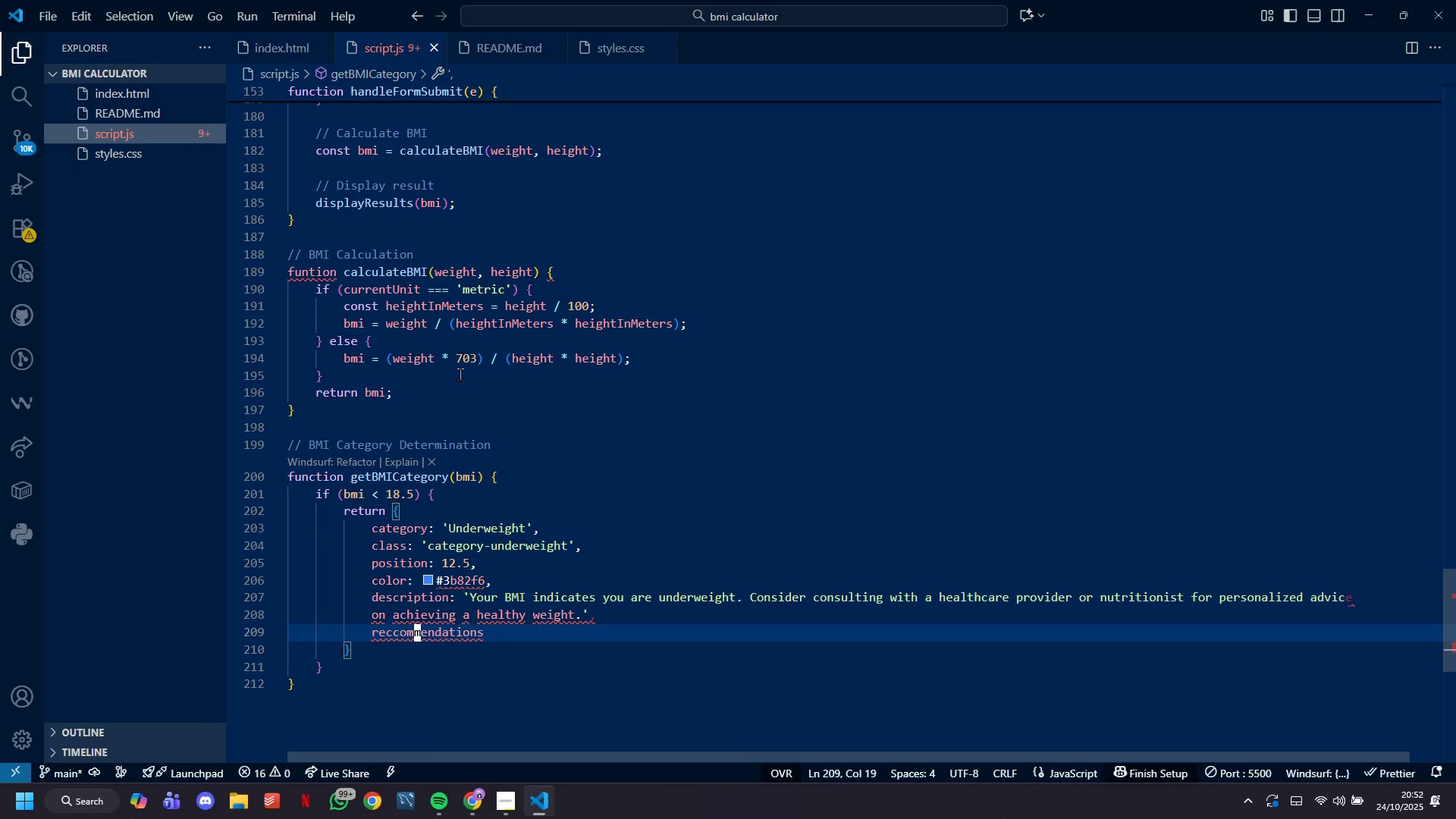 
key(ArrowLeft)
 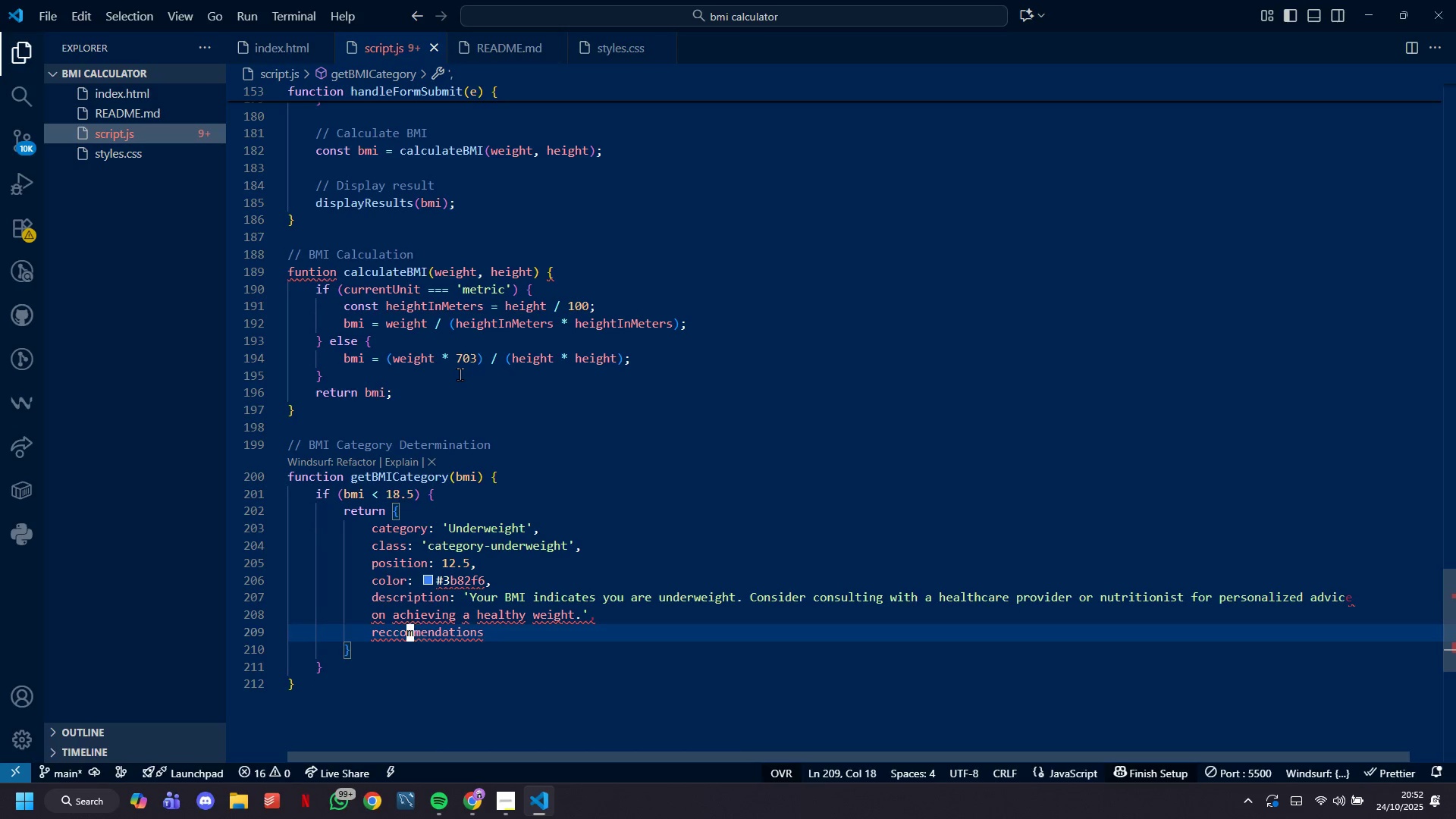 
key(ArrowLeft)
 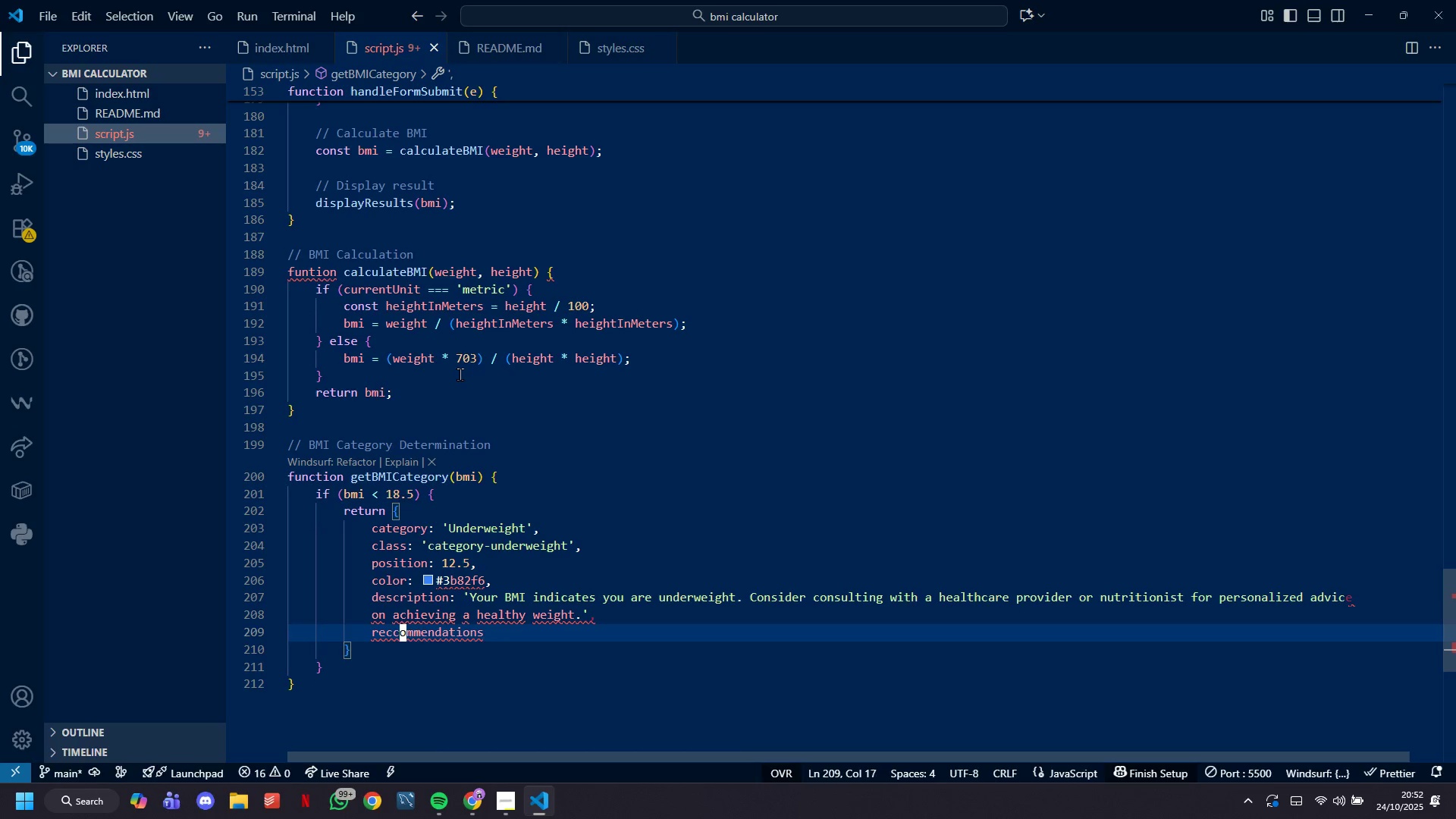 
key(ArrowLeft)
 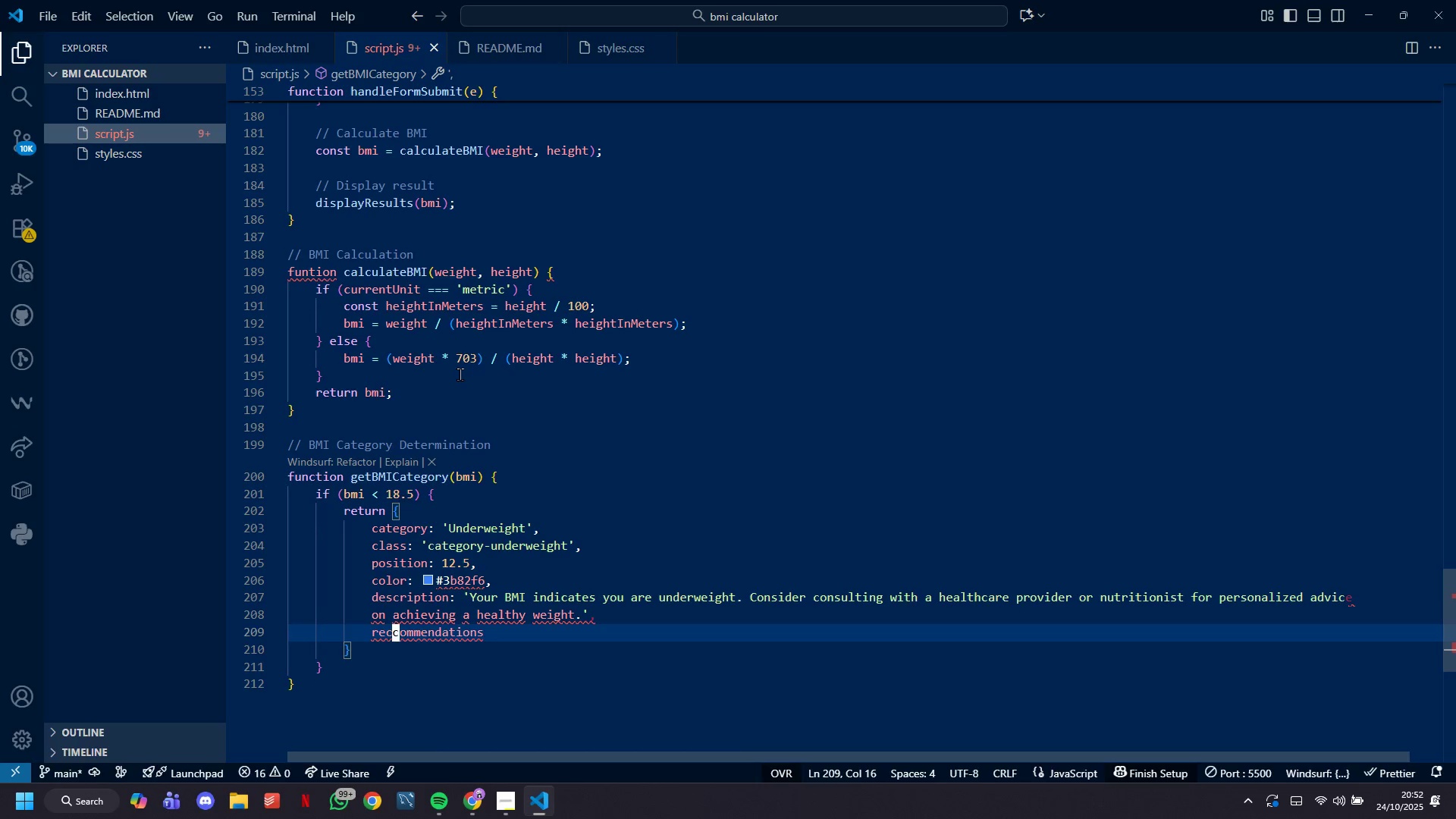 
key(Backspace)
 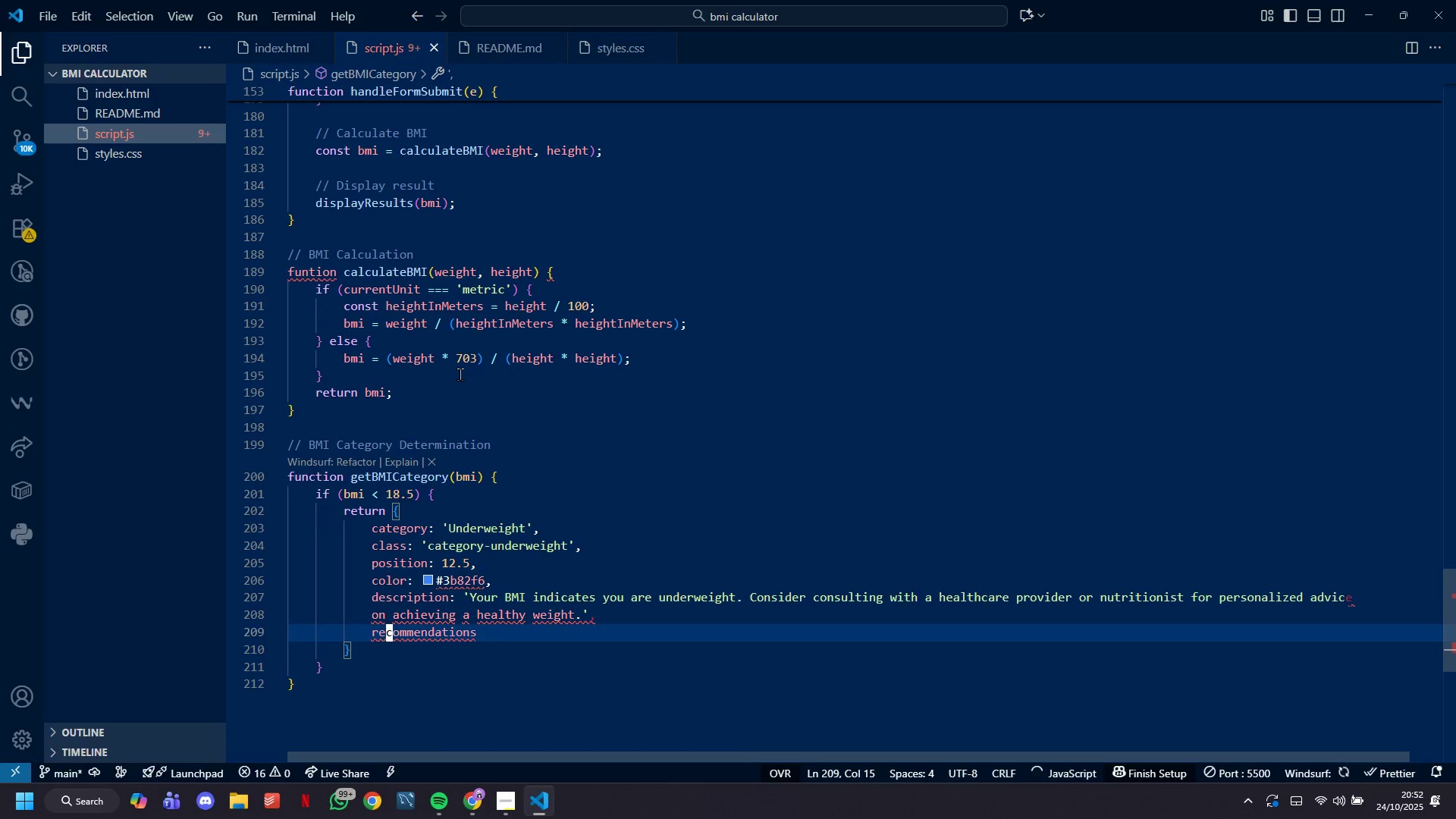 
hold_key(key=ArrowRight, duration=1.2)
 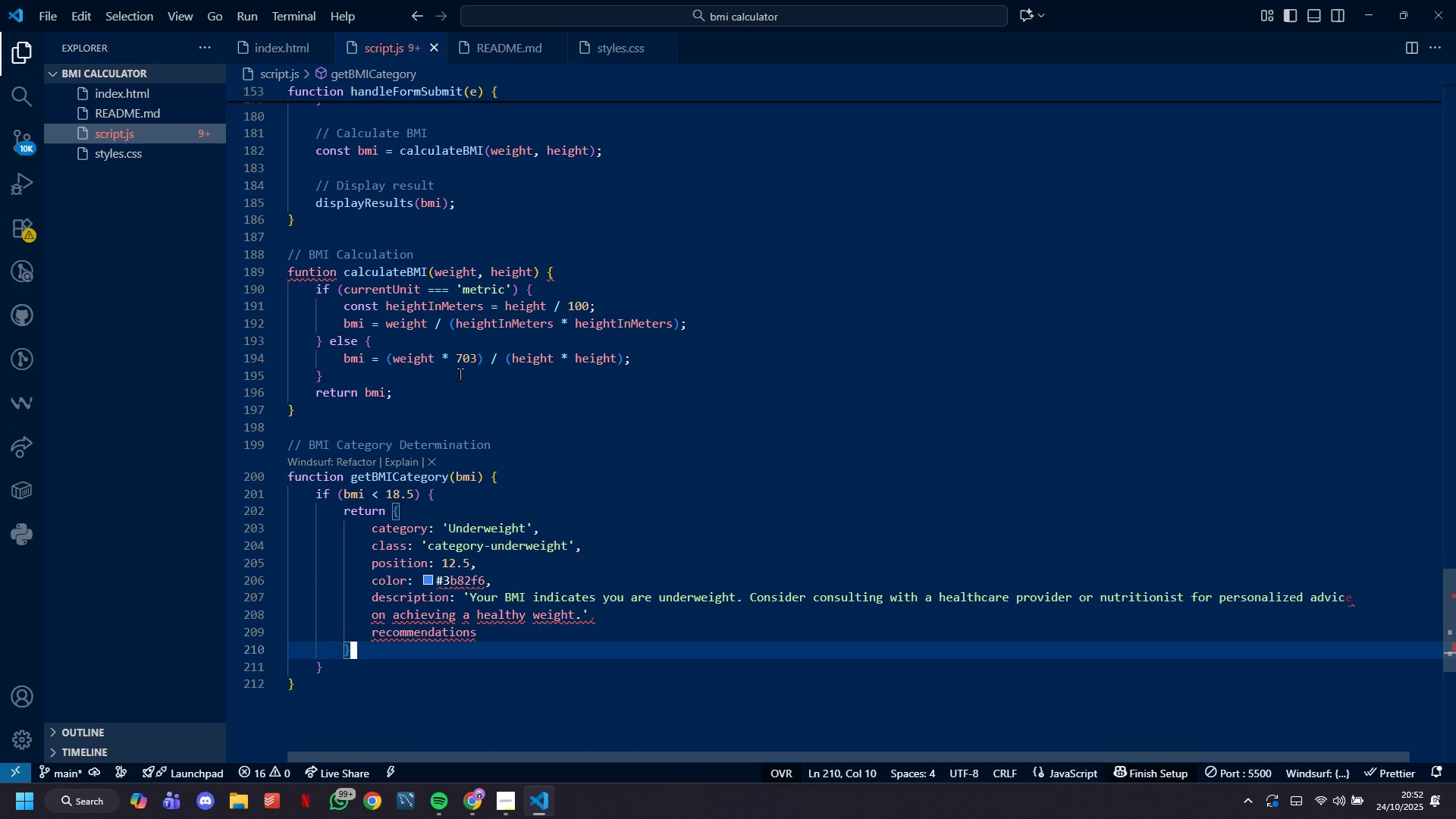 
hold_key(key=ArrowRight, duration=0.38)
 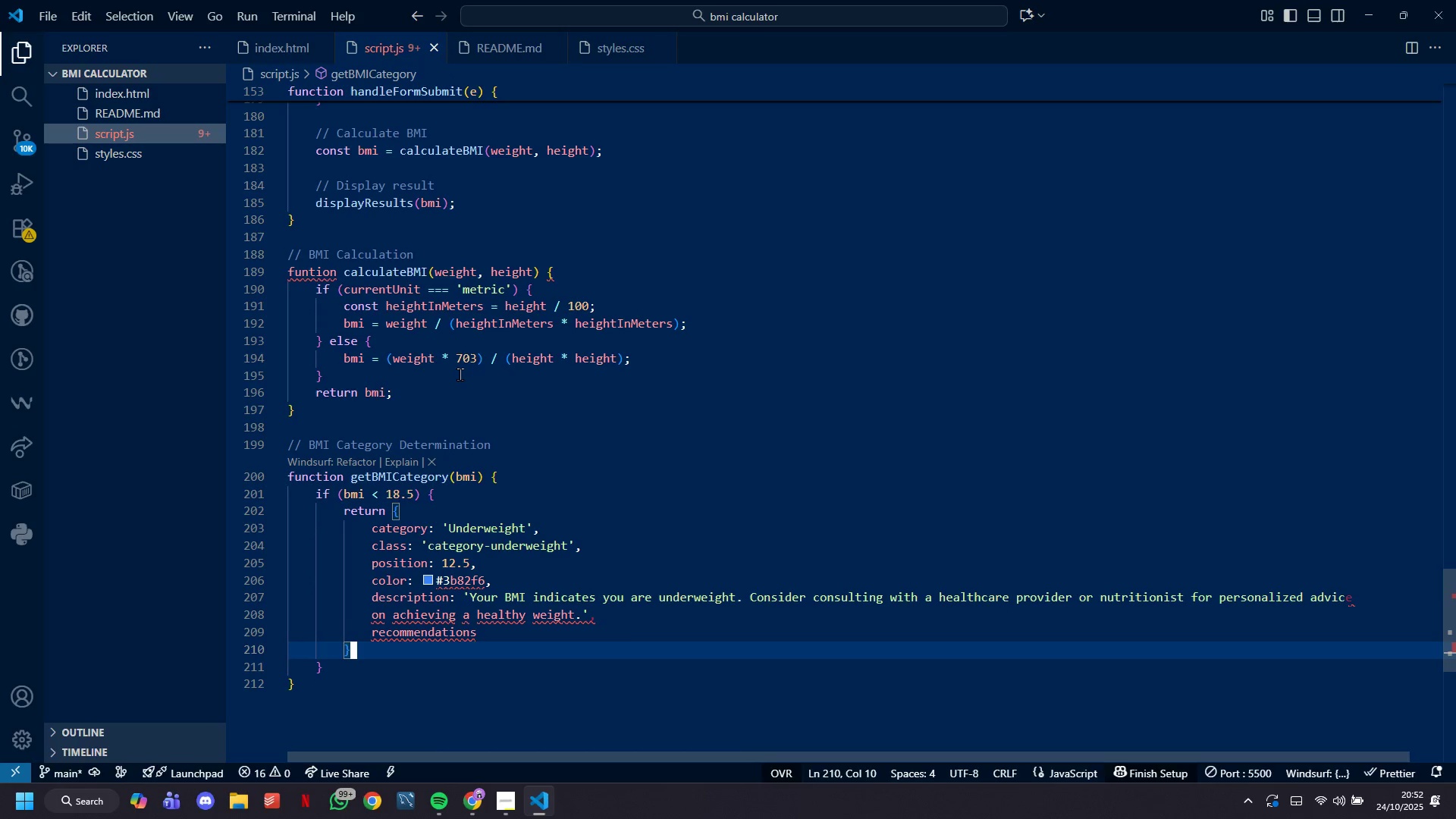 
key(ArrowLeft)
 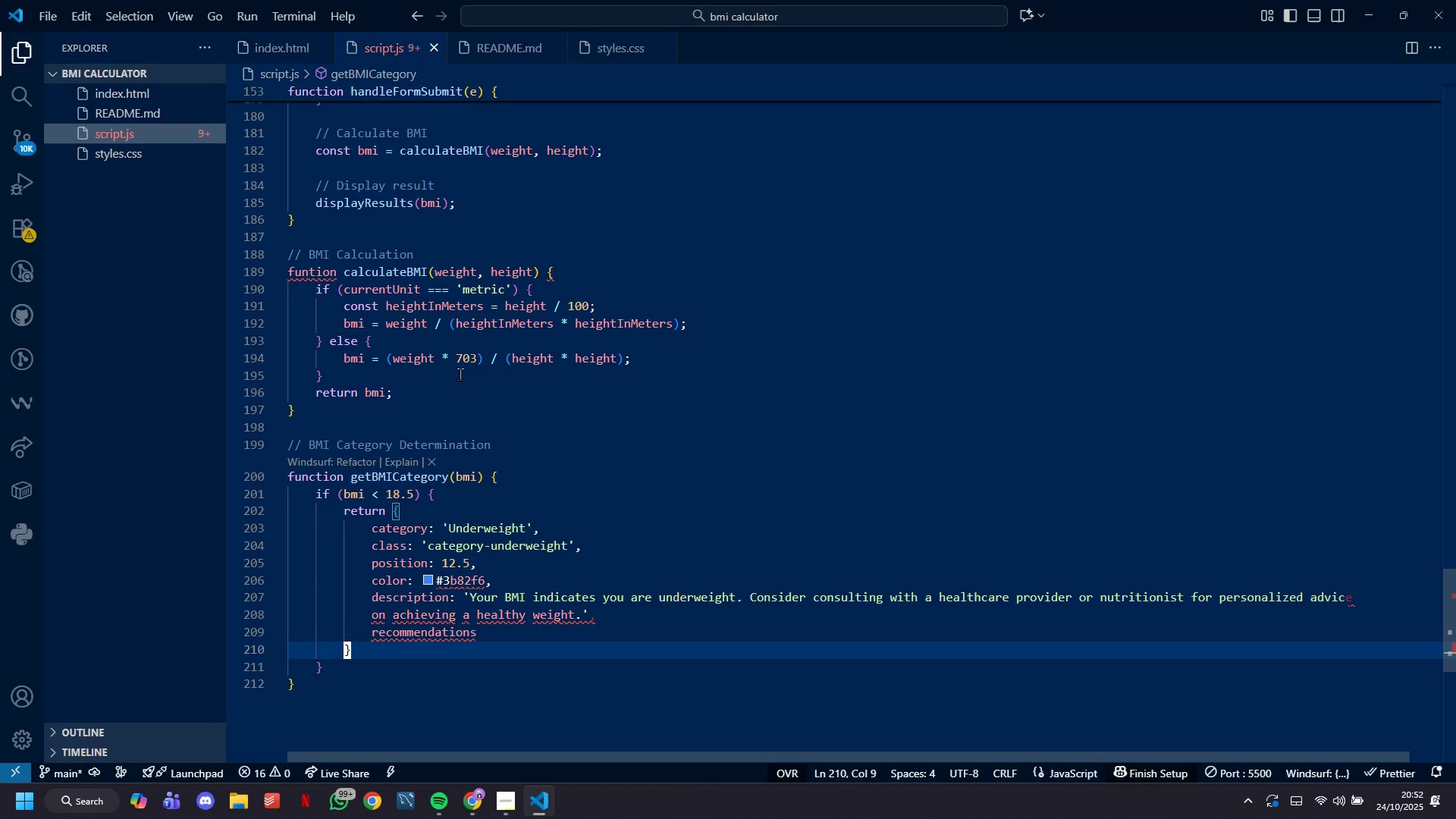 
key(ArrowLeft)
 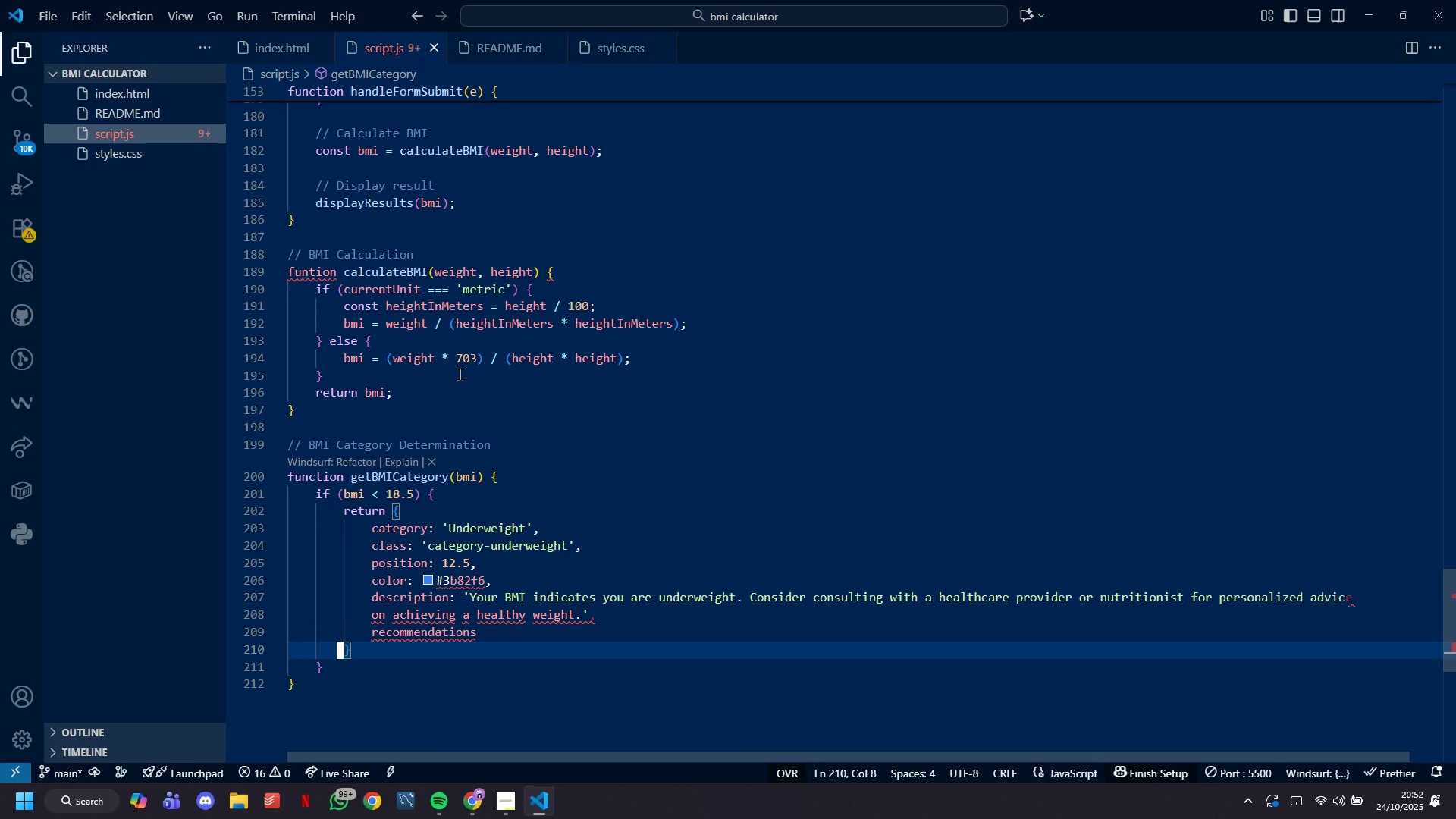 
key(ArrowLeft)
 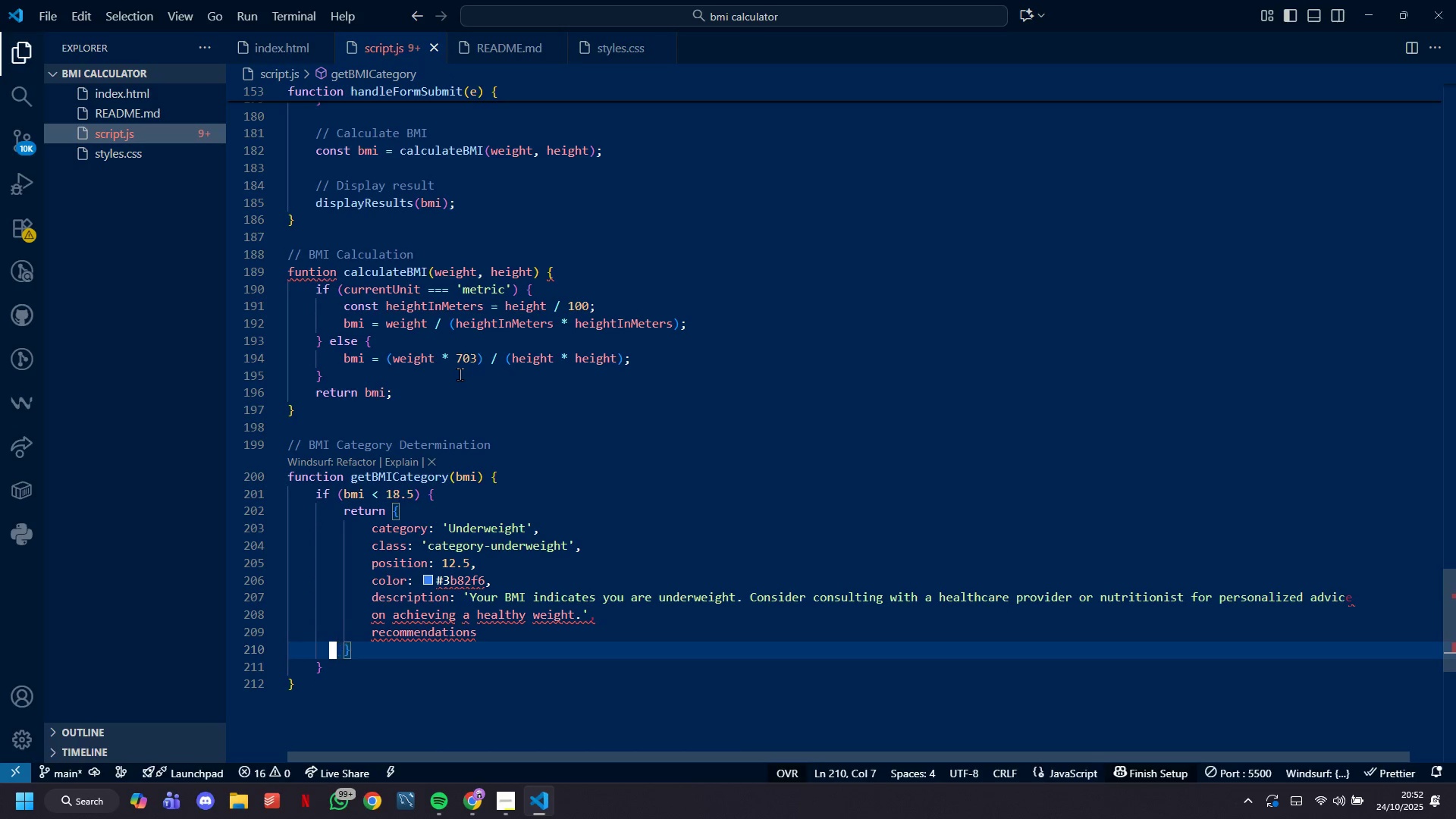 
key(ArrowLeft)
 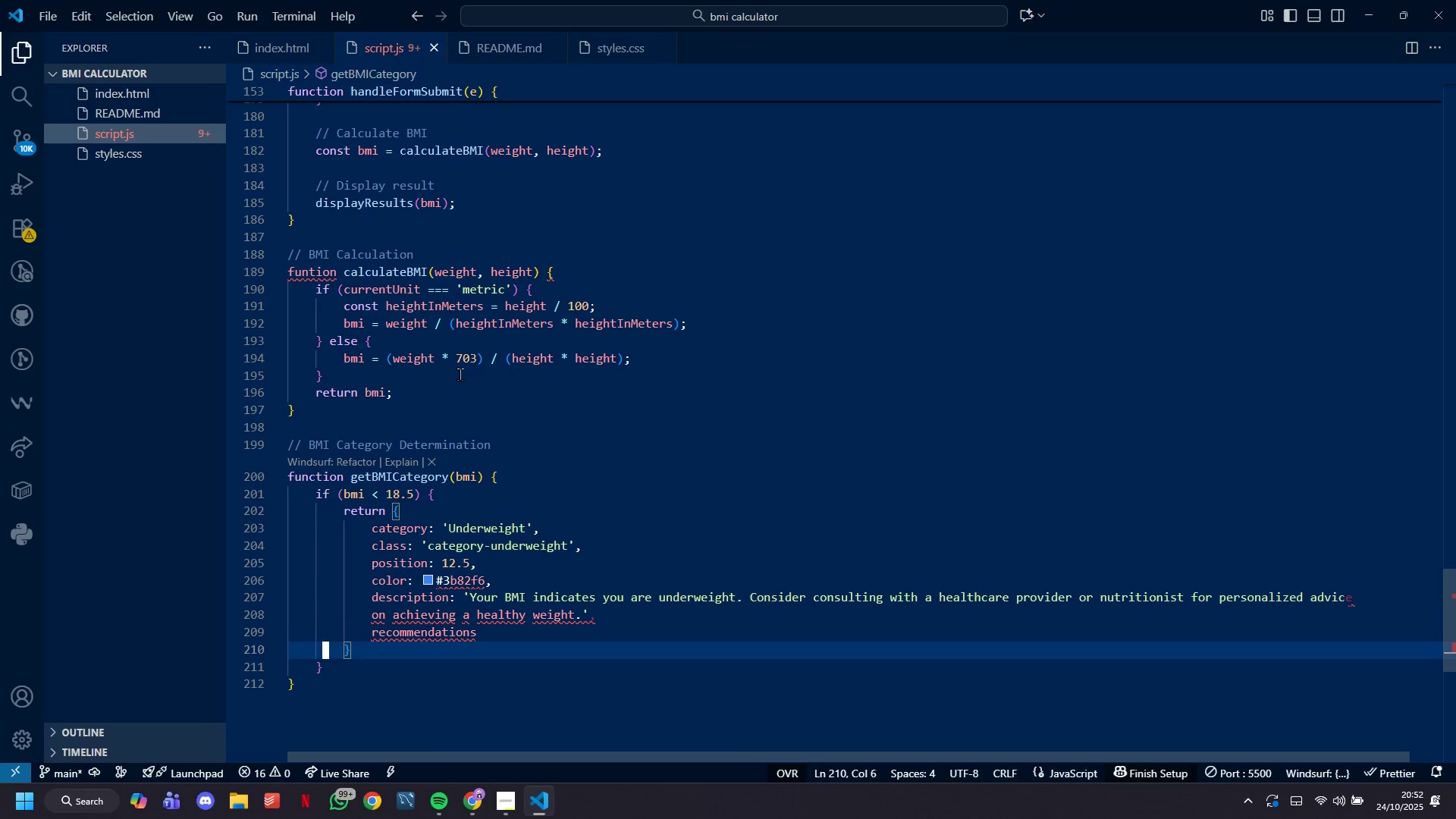 
key(ArrowLeft)
 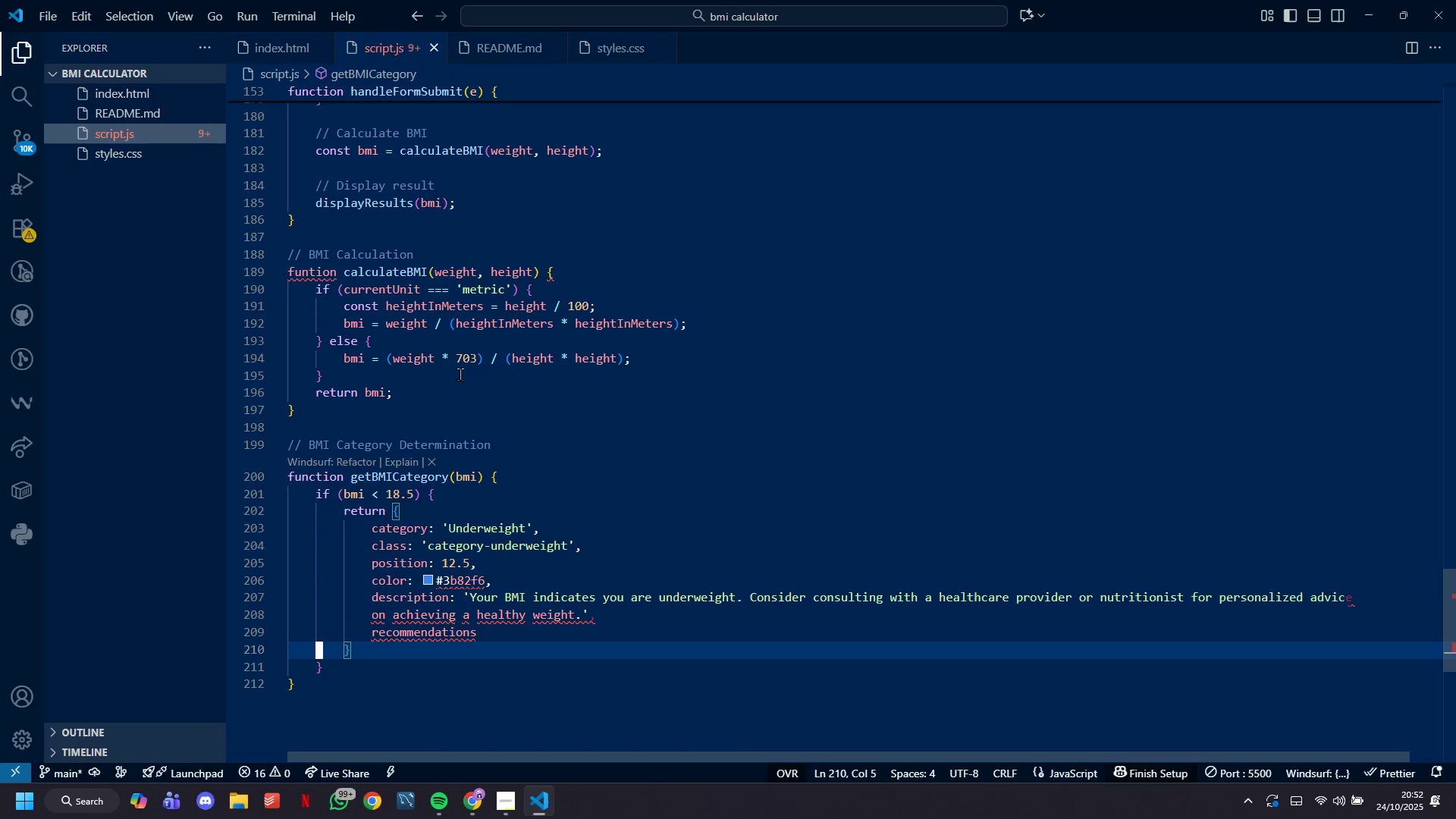 
key(ArrowLeft)
 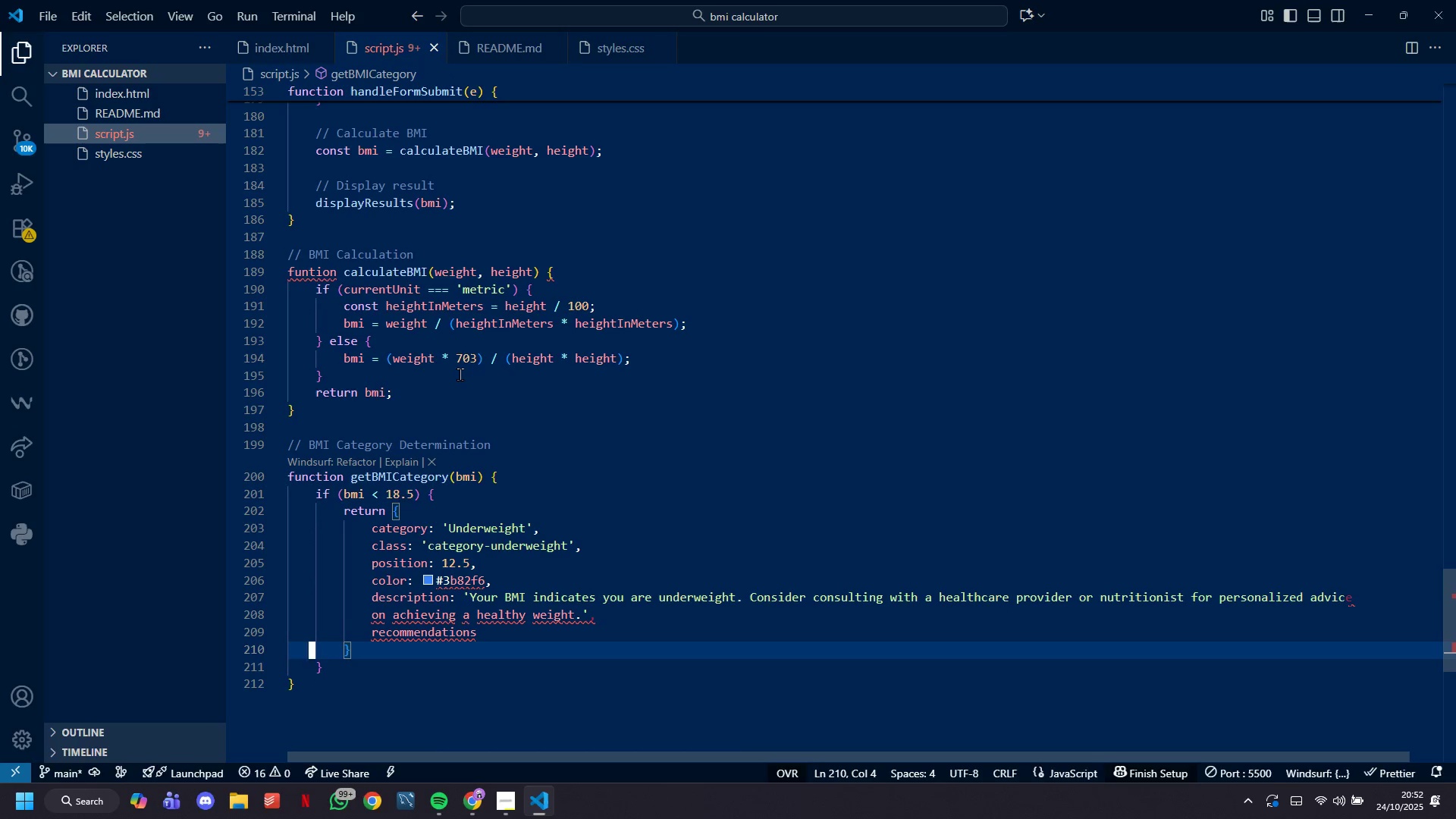 
key(ArrowLeft)
 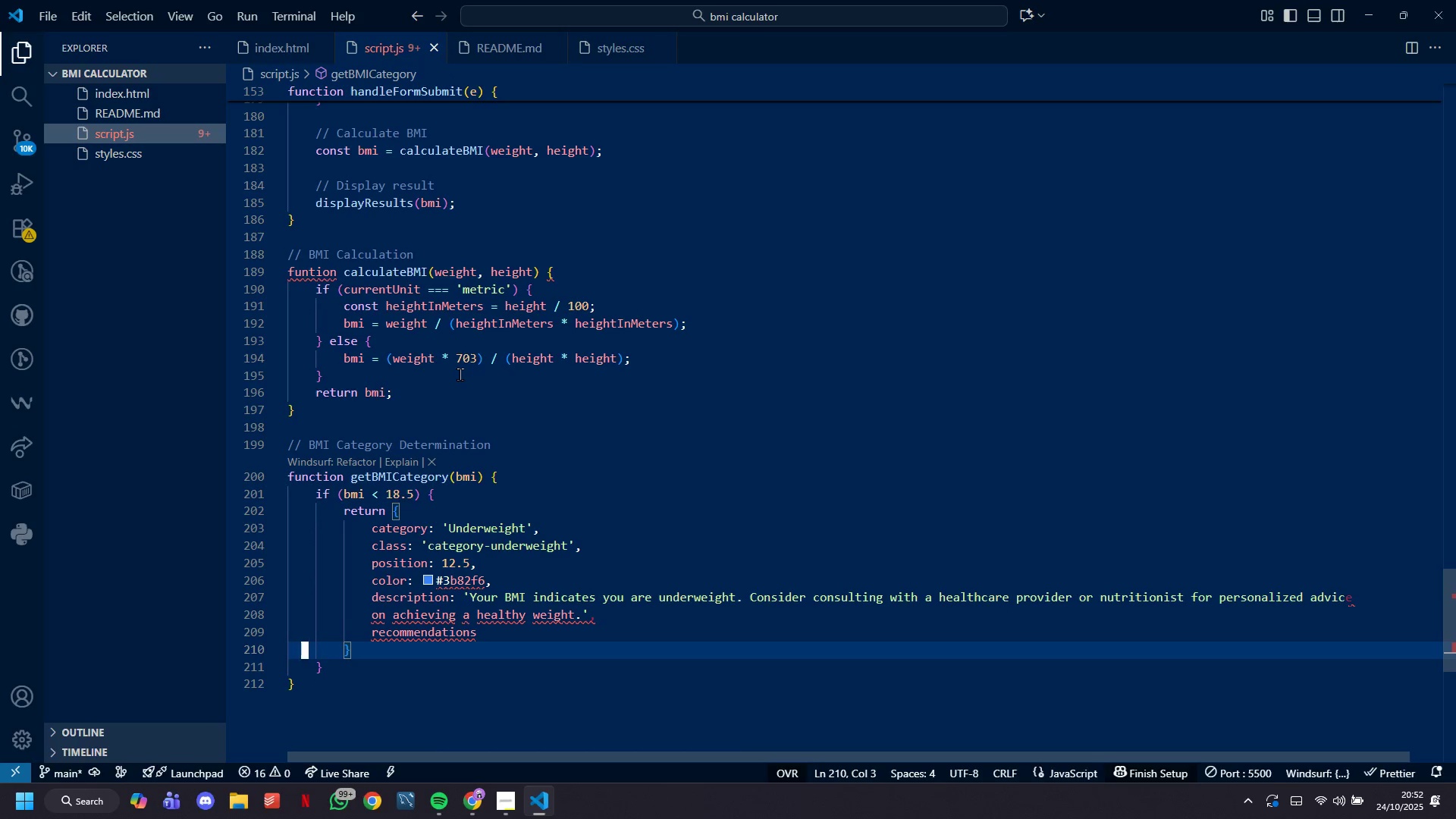 
key(ArrowLeft)
 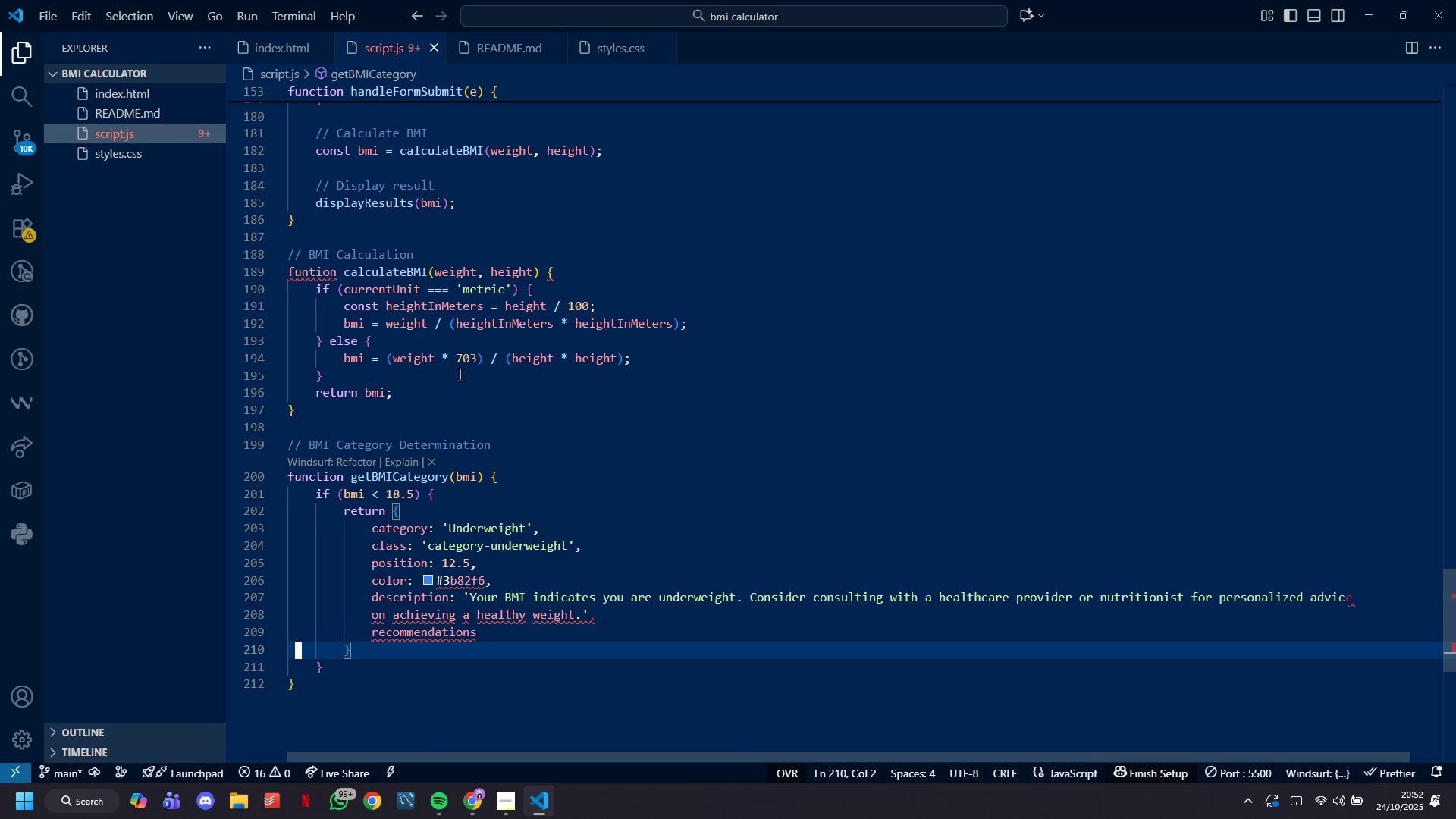 
key(ArrowLeft)
 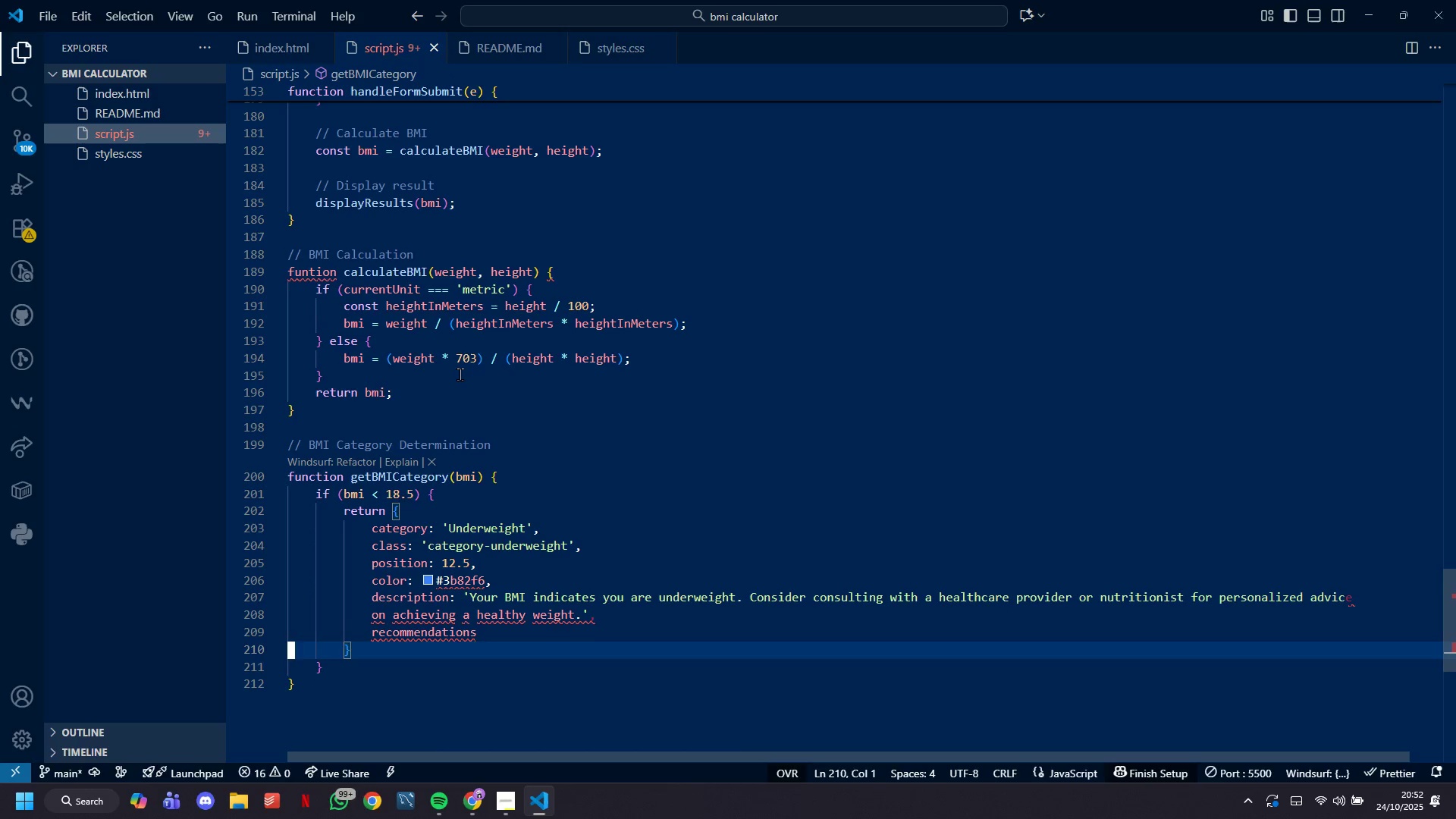 
key(ArrowLeft)
 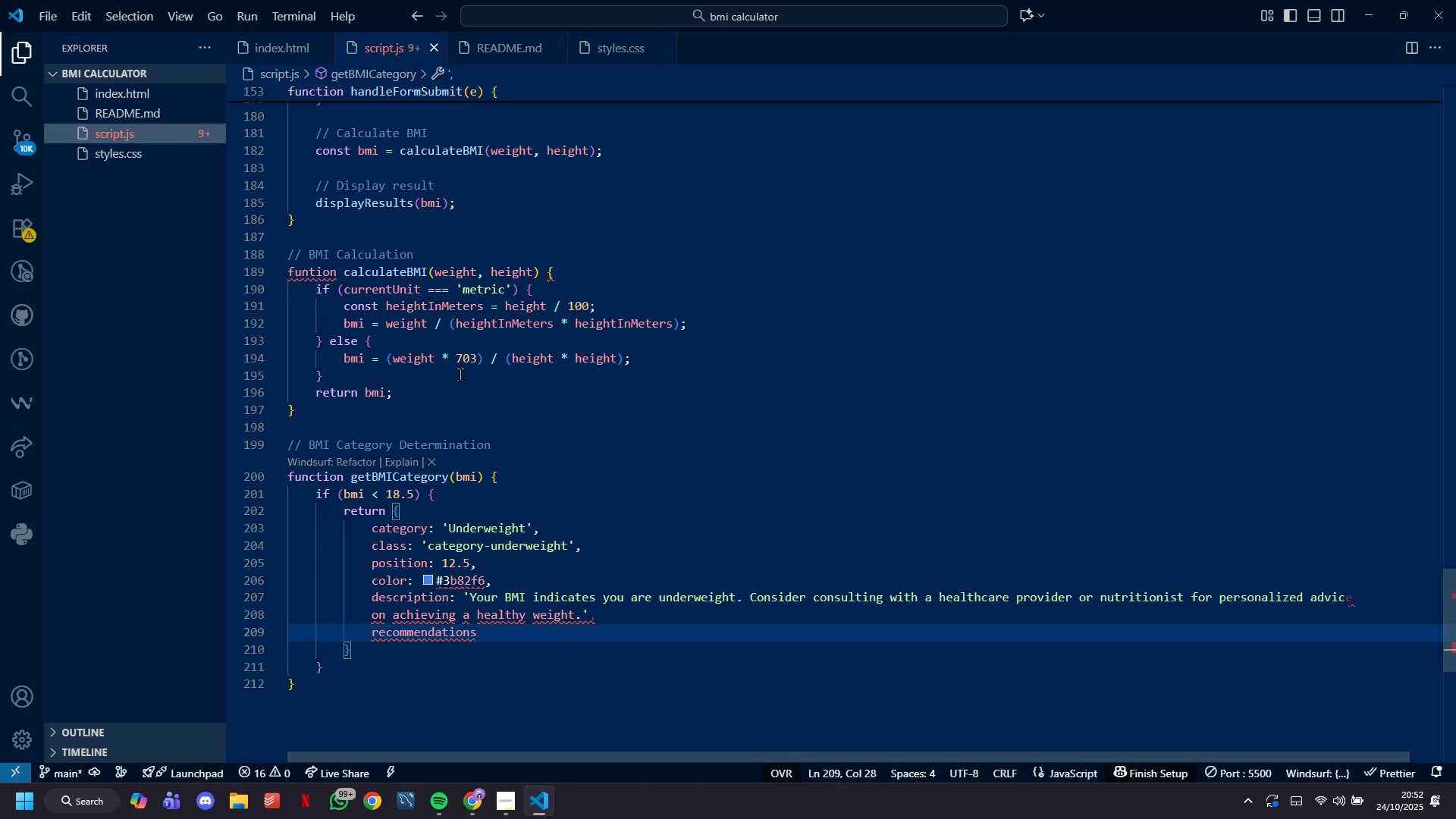 
key(ArrowUp)
 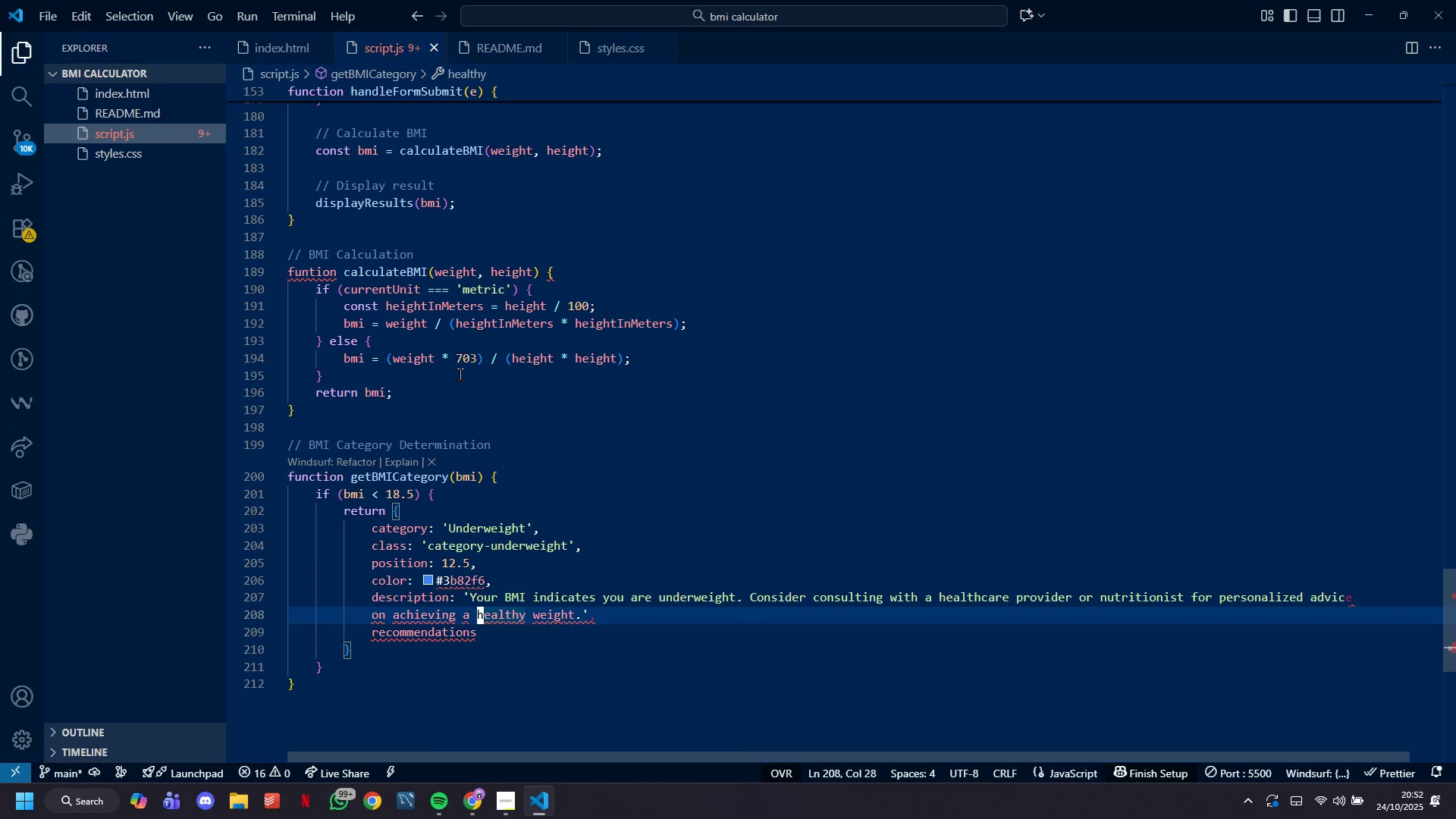 
hold_key(key=ArrowLeft, duration=0.84)
 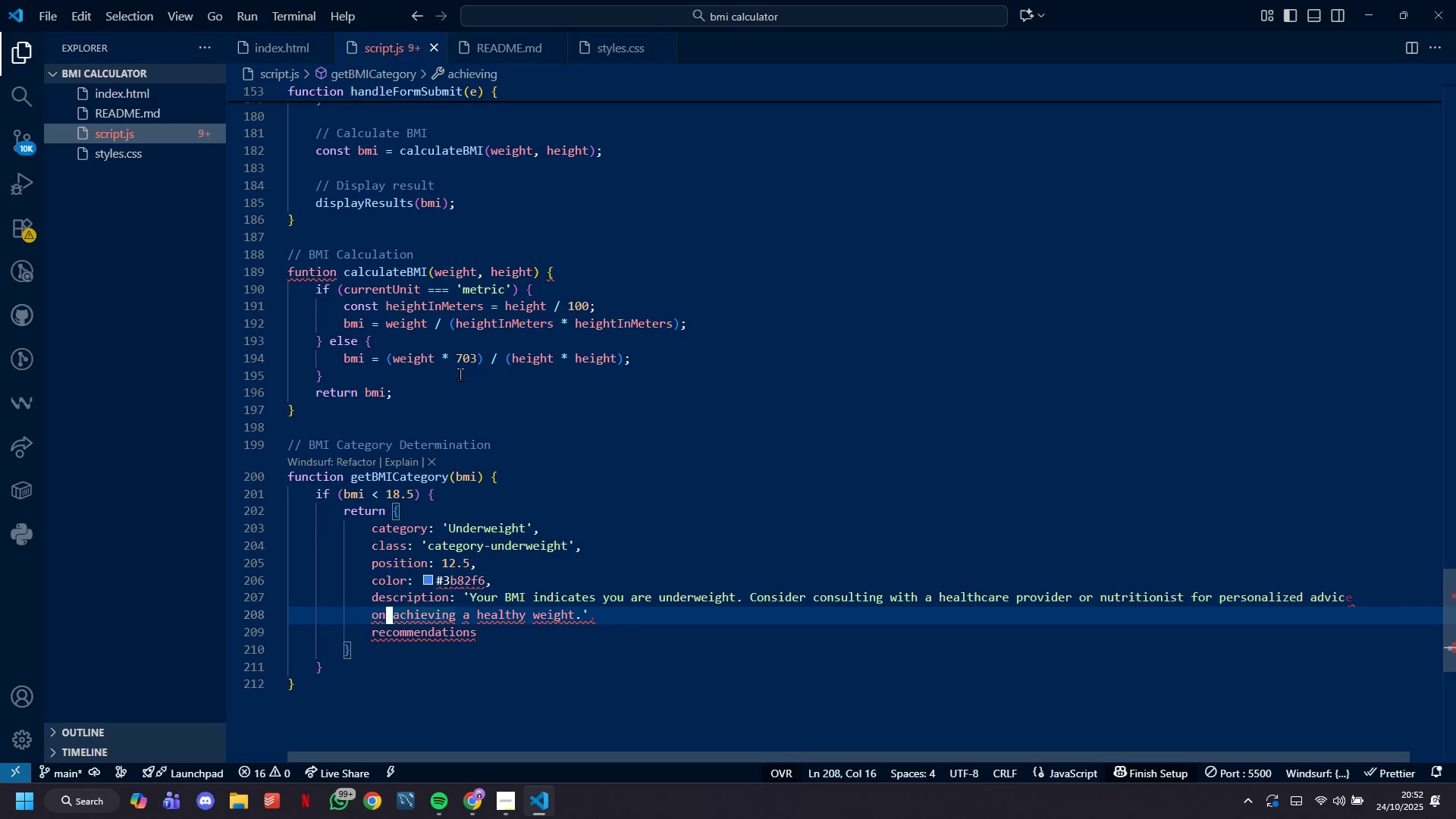 
key(ArrowLeft)
 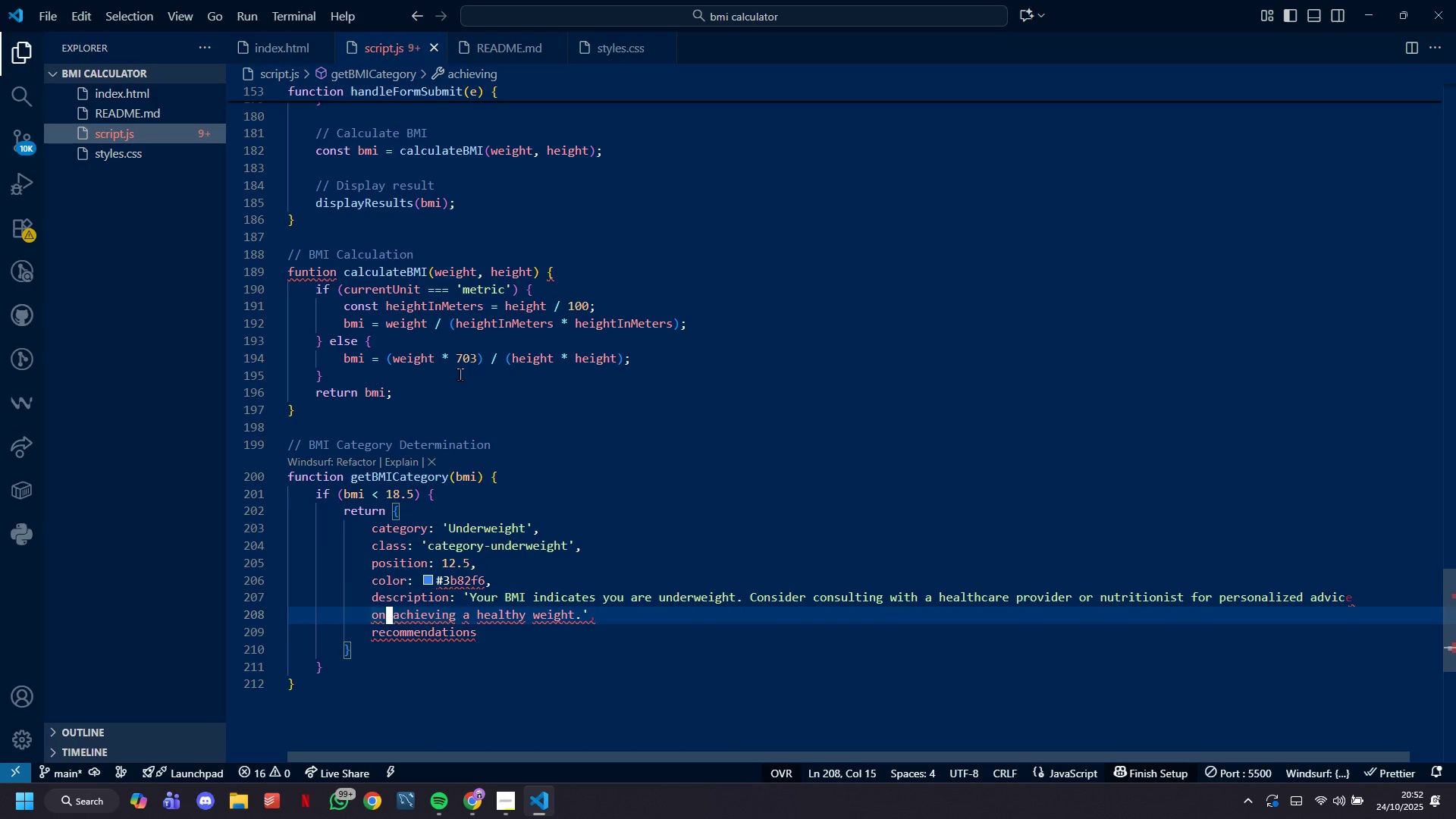 
key(ArrowLeft)
 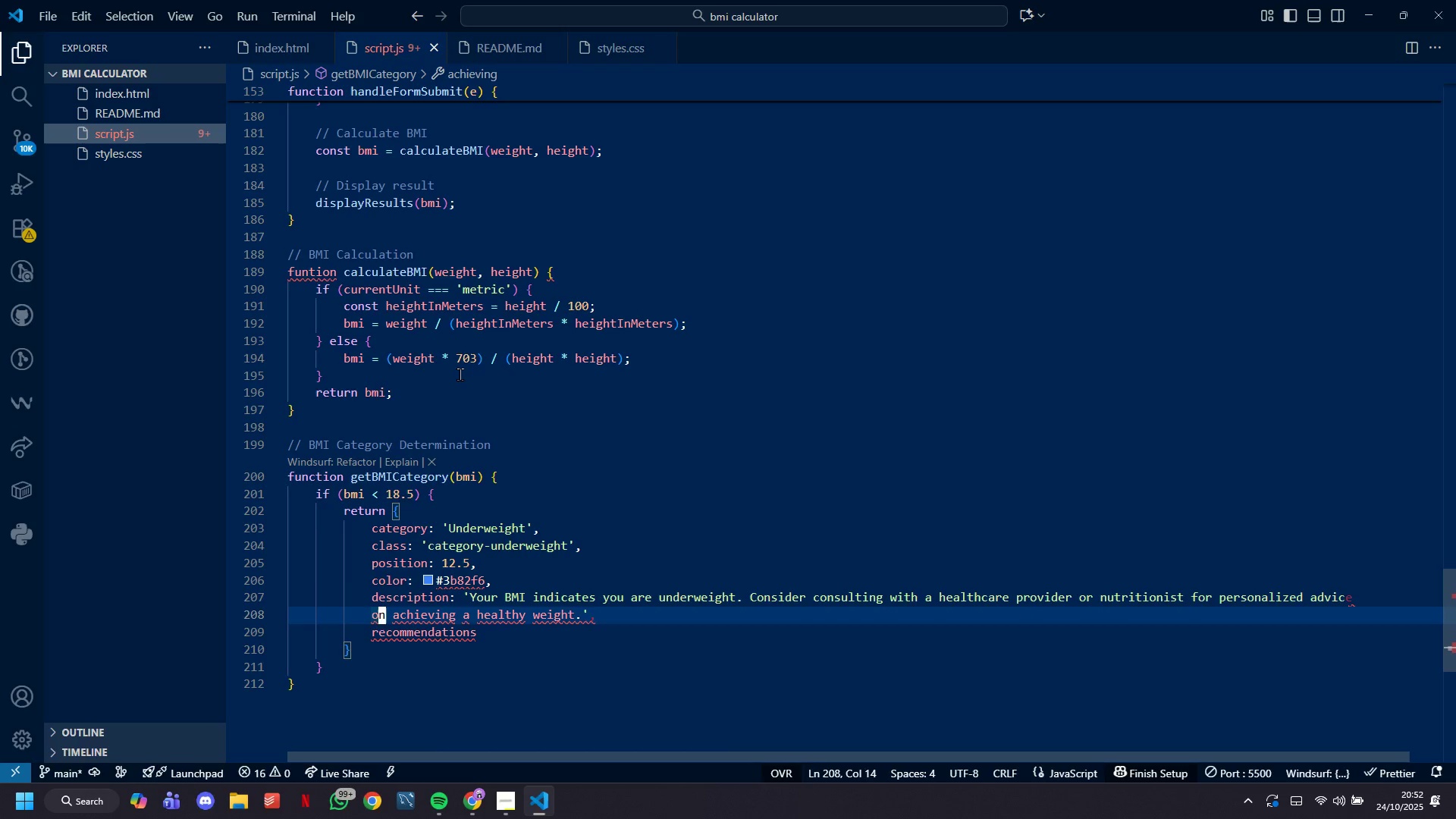 
key(ArrowLeft)
 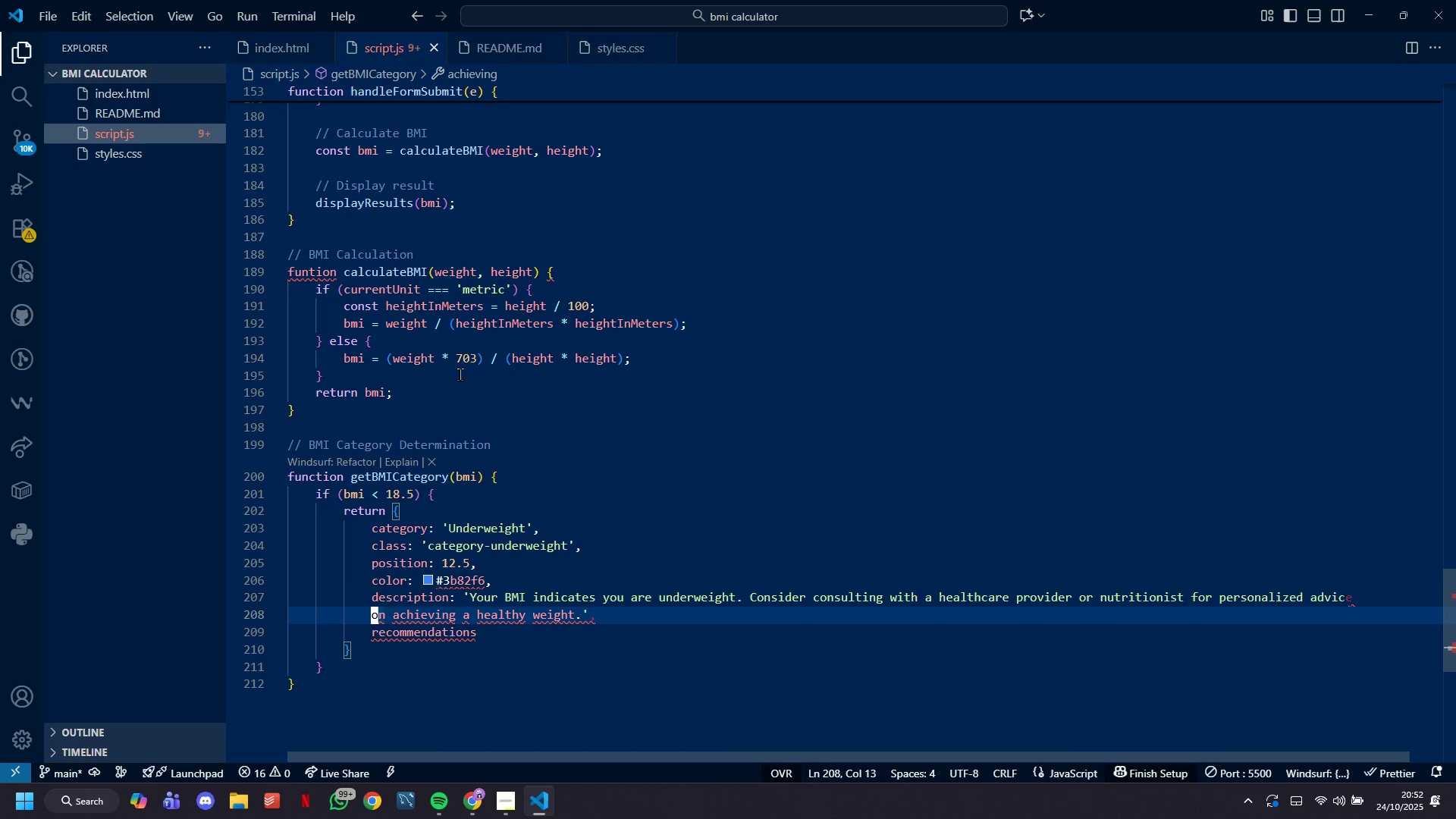 
key(ArrowLeft)
 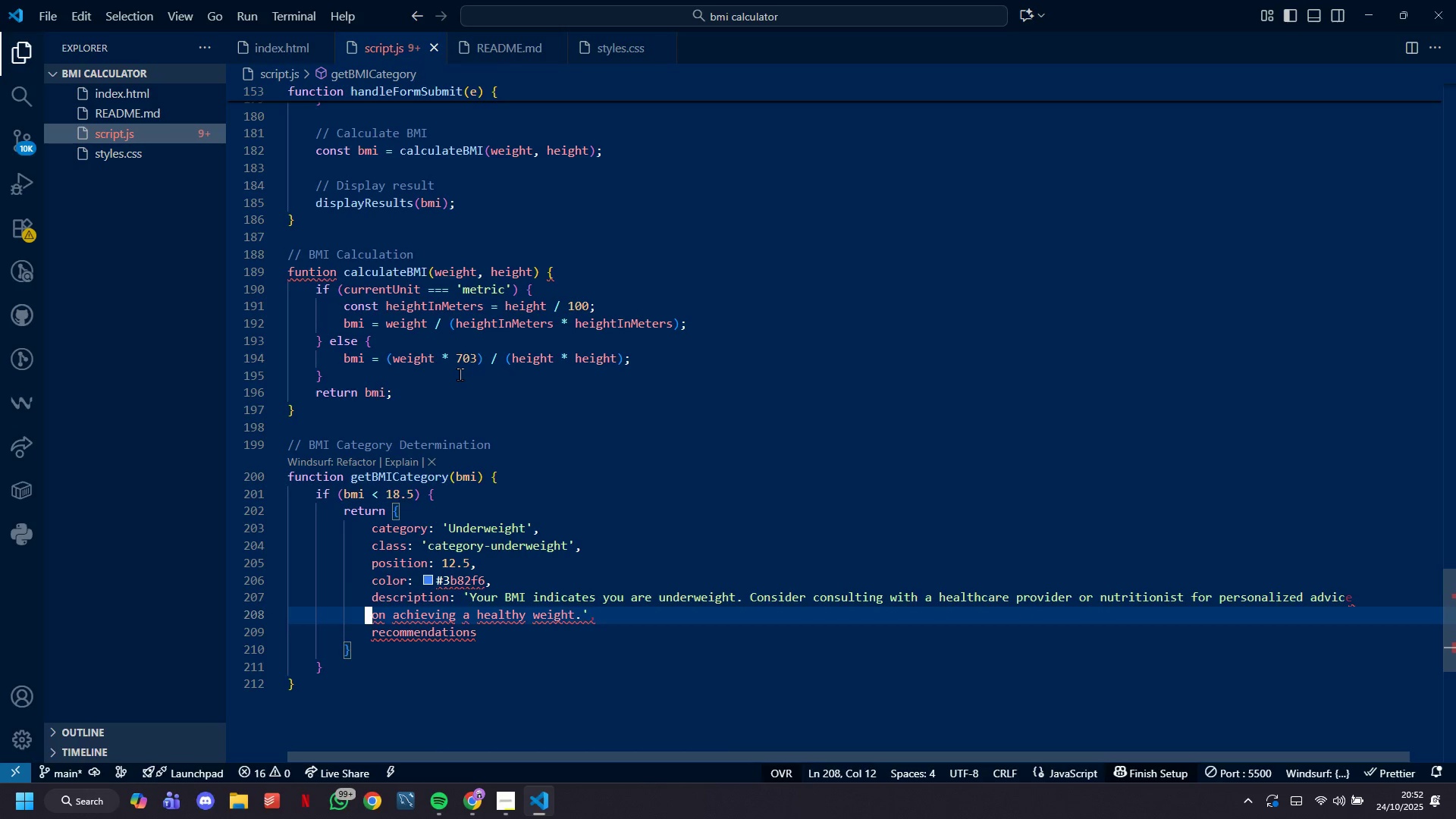 
key(Backspace)
 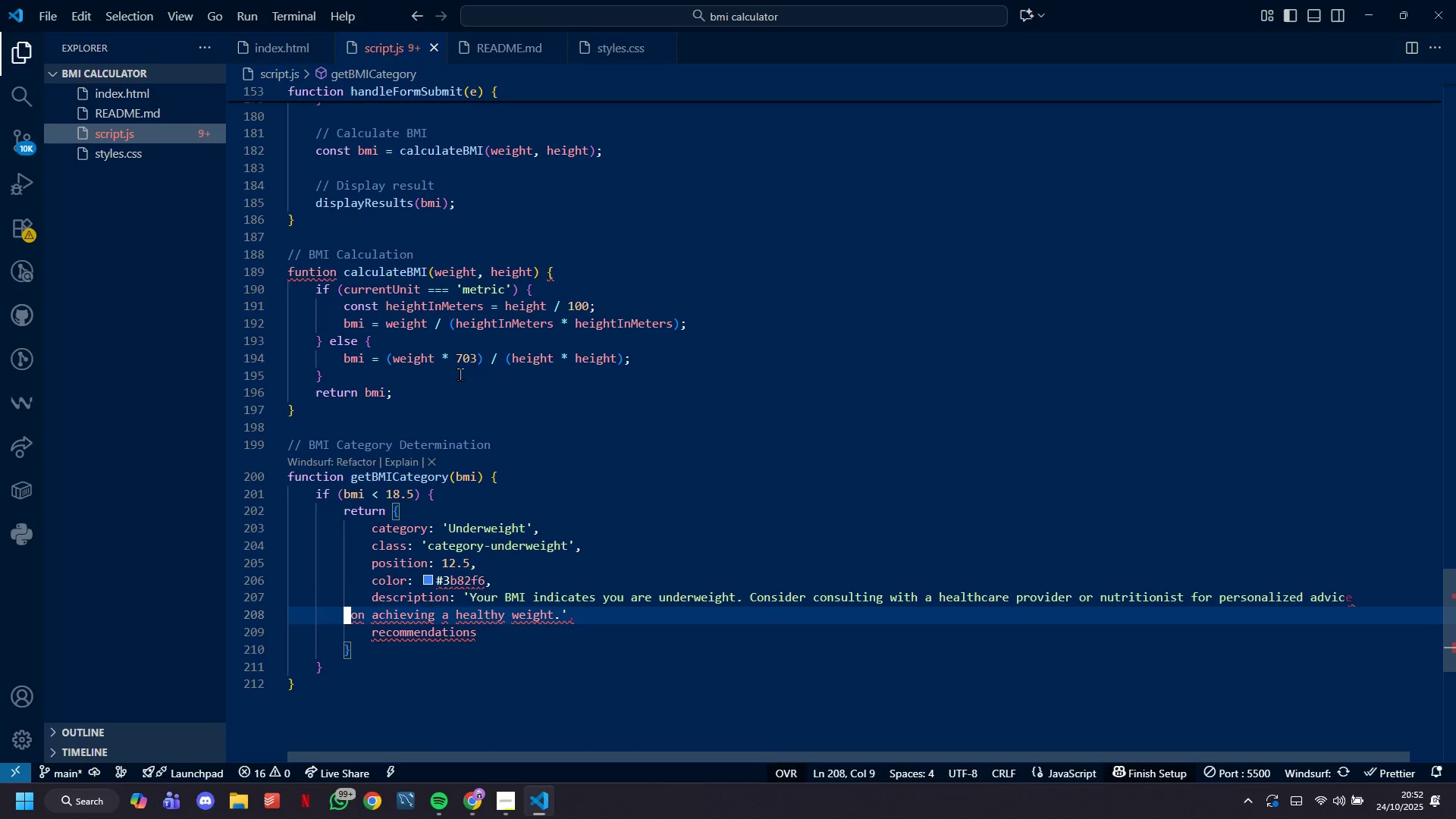 
key(Backspace)
 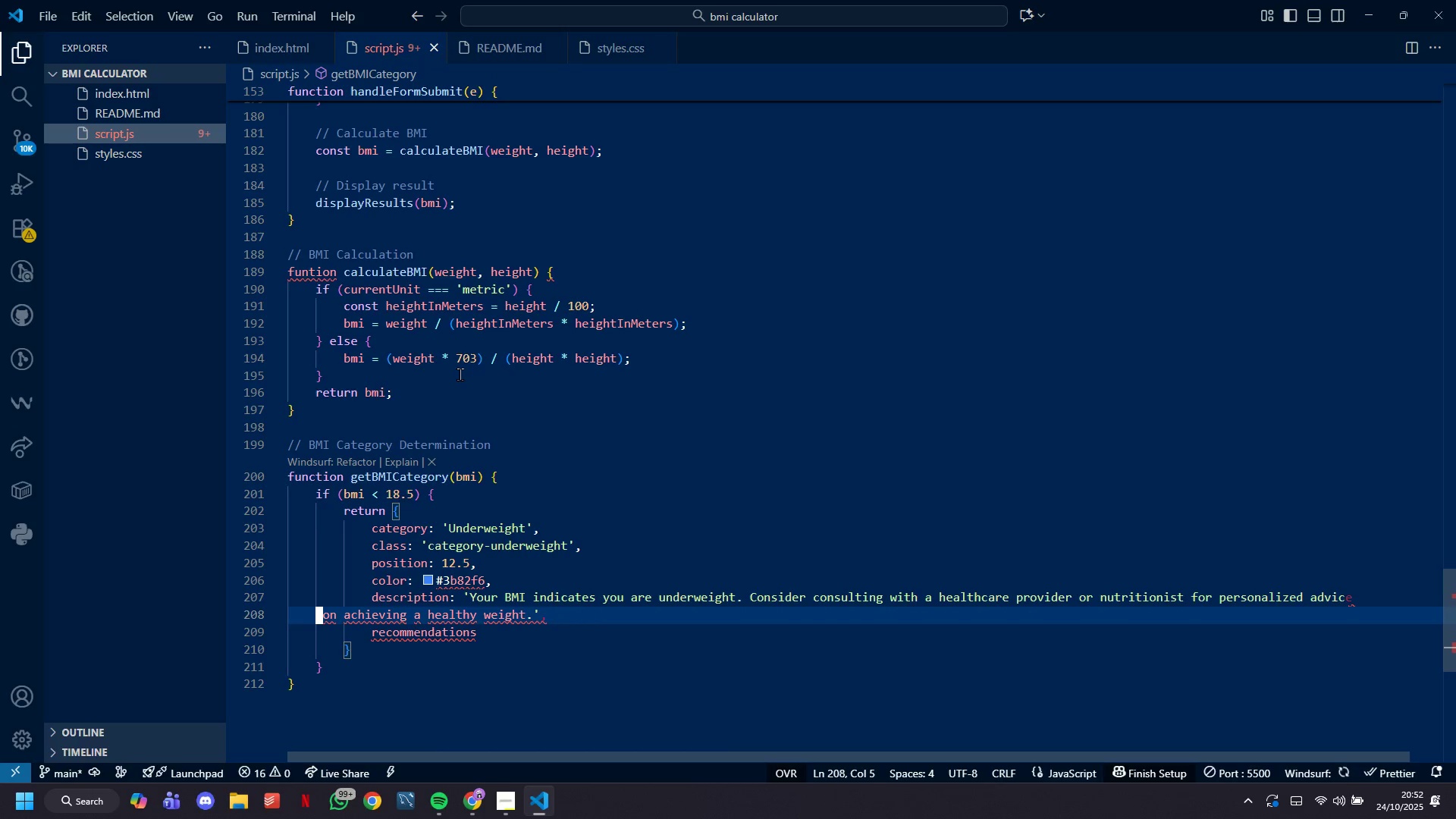 
key(Backspace)
 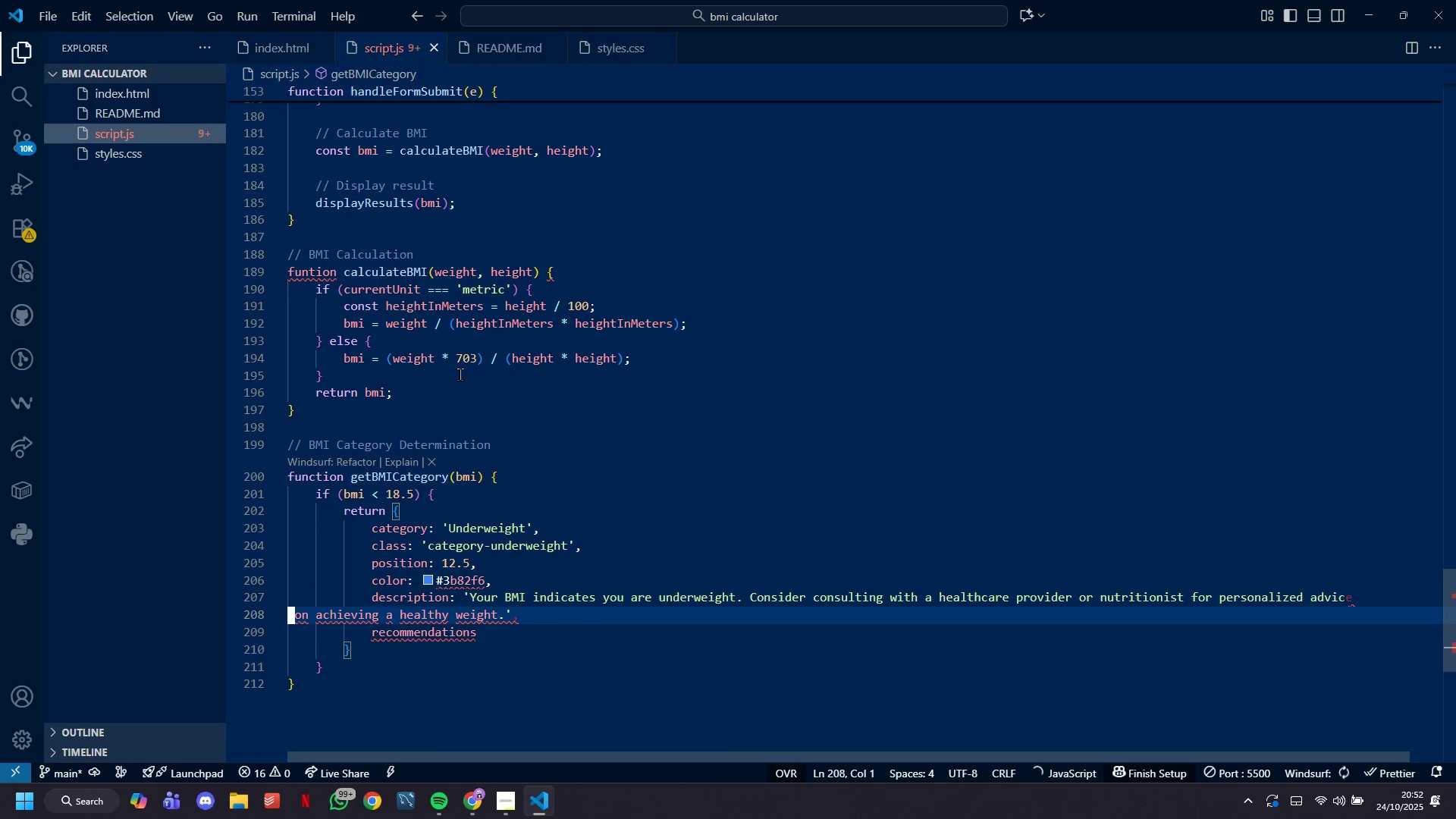 
key(Backspace)
 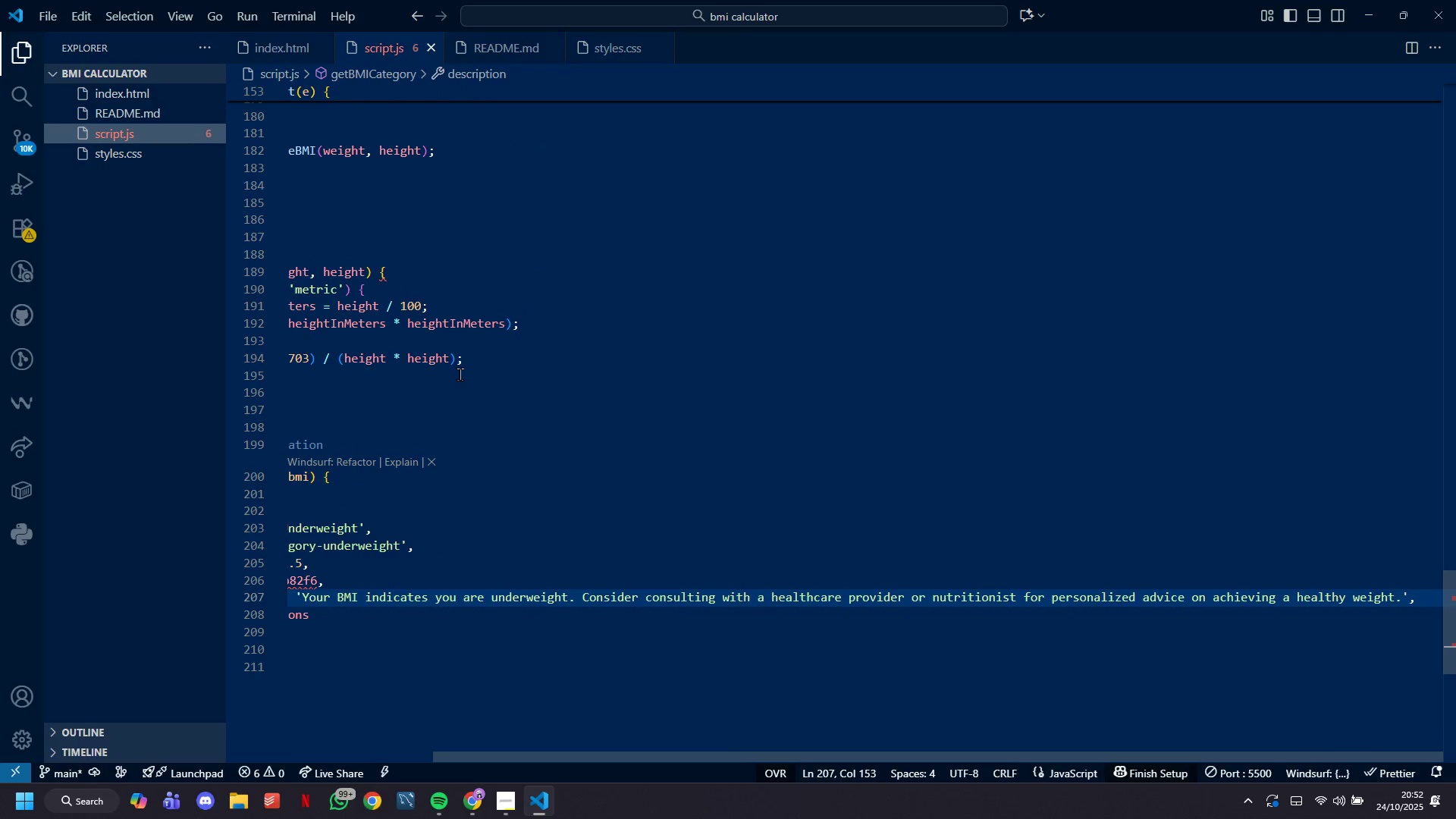 
key(ArrowDown)
 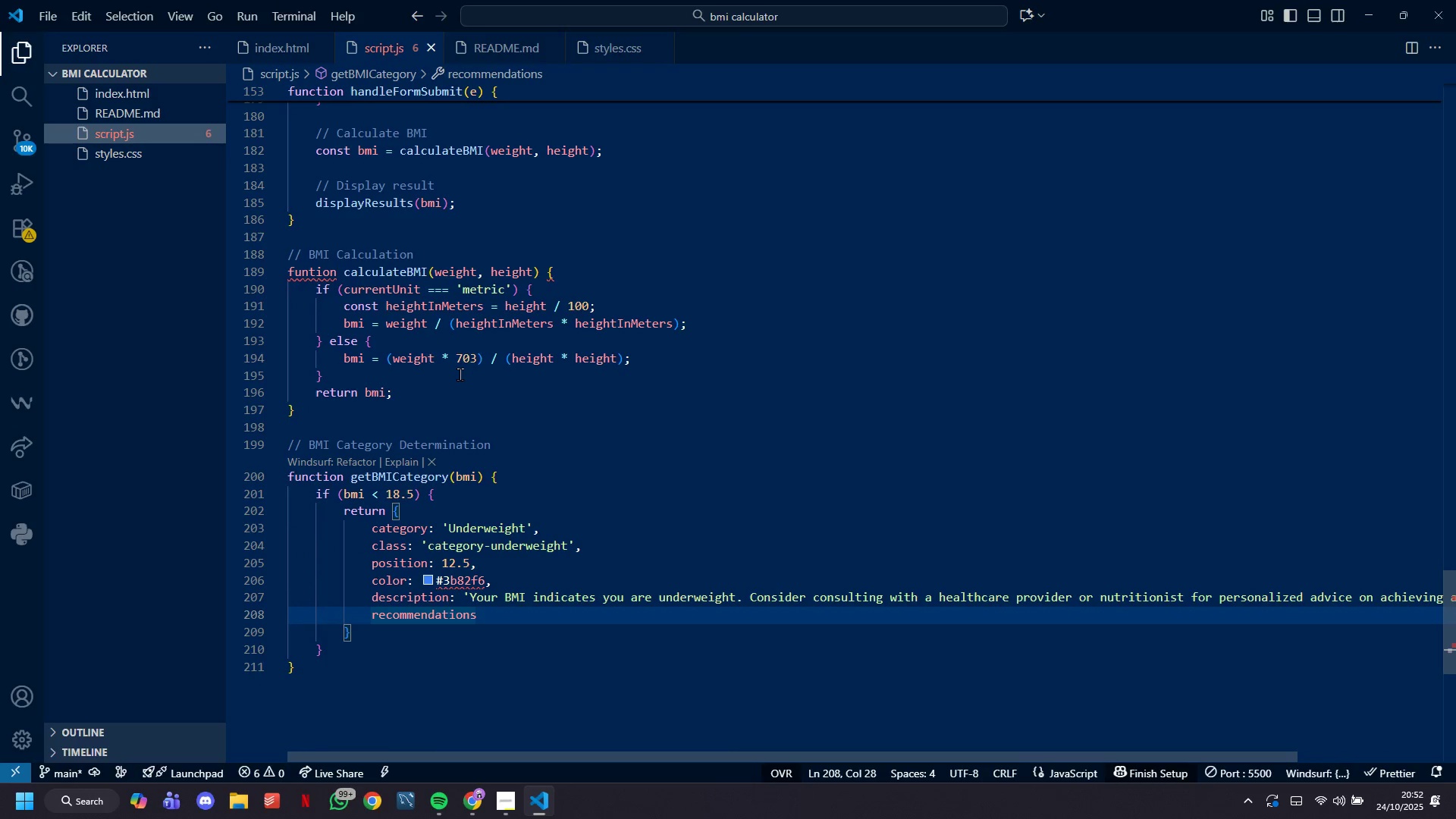 
key(Shift+ShiftLeft)
 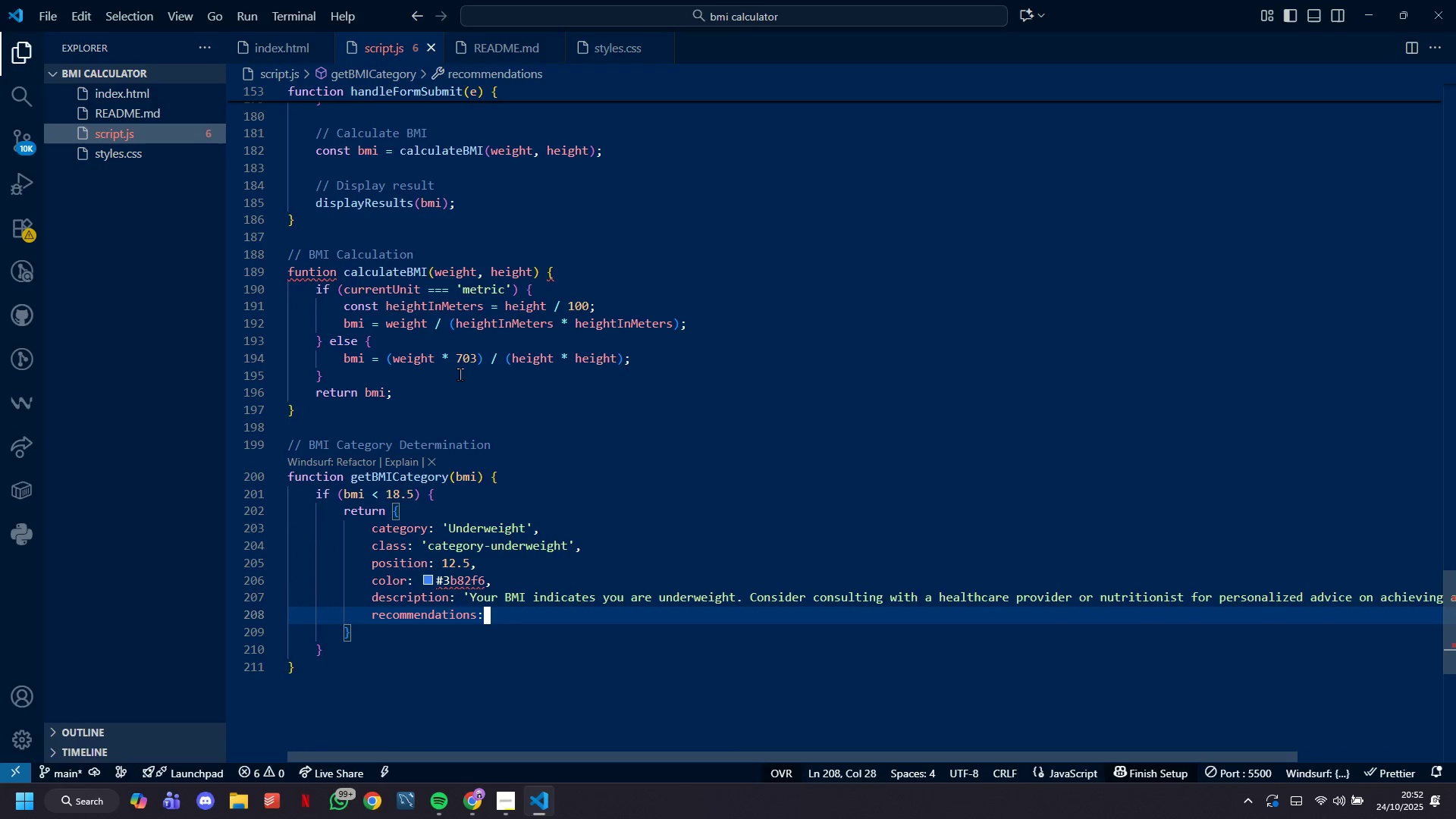 
key(Shift+Semicolon)
 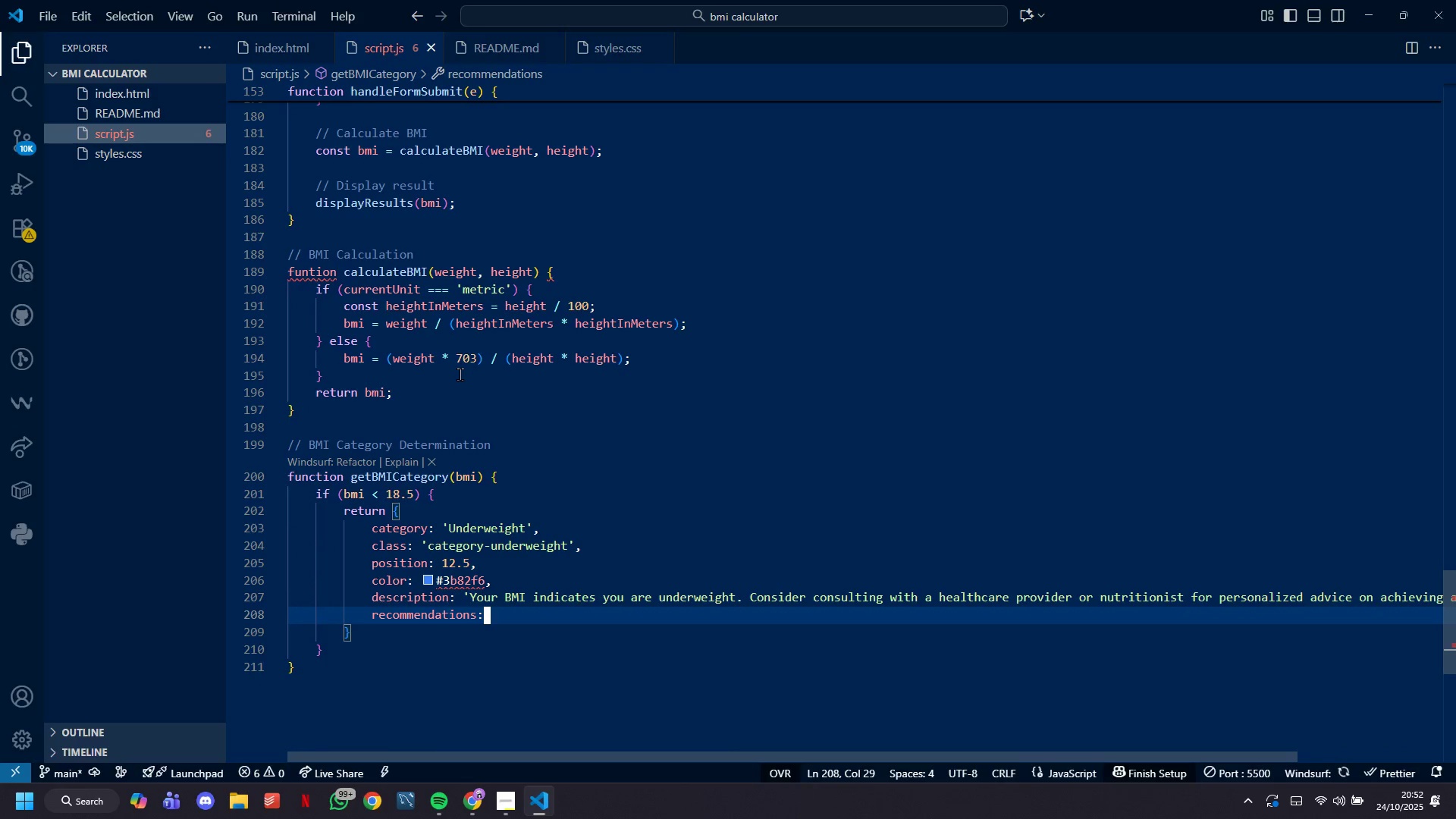 
key(Shift+Space)
 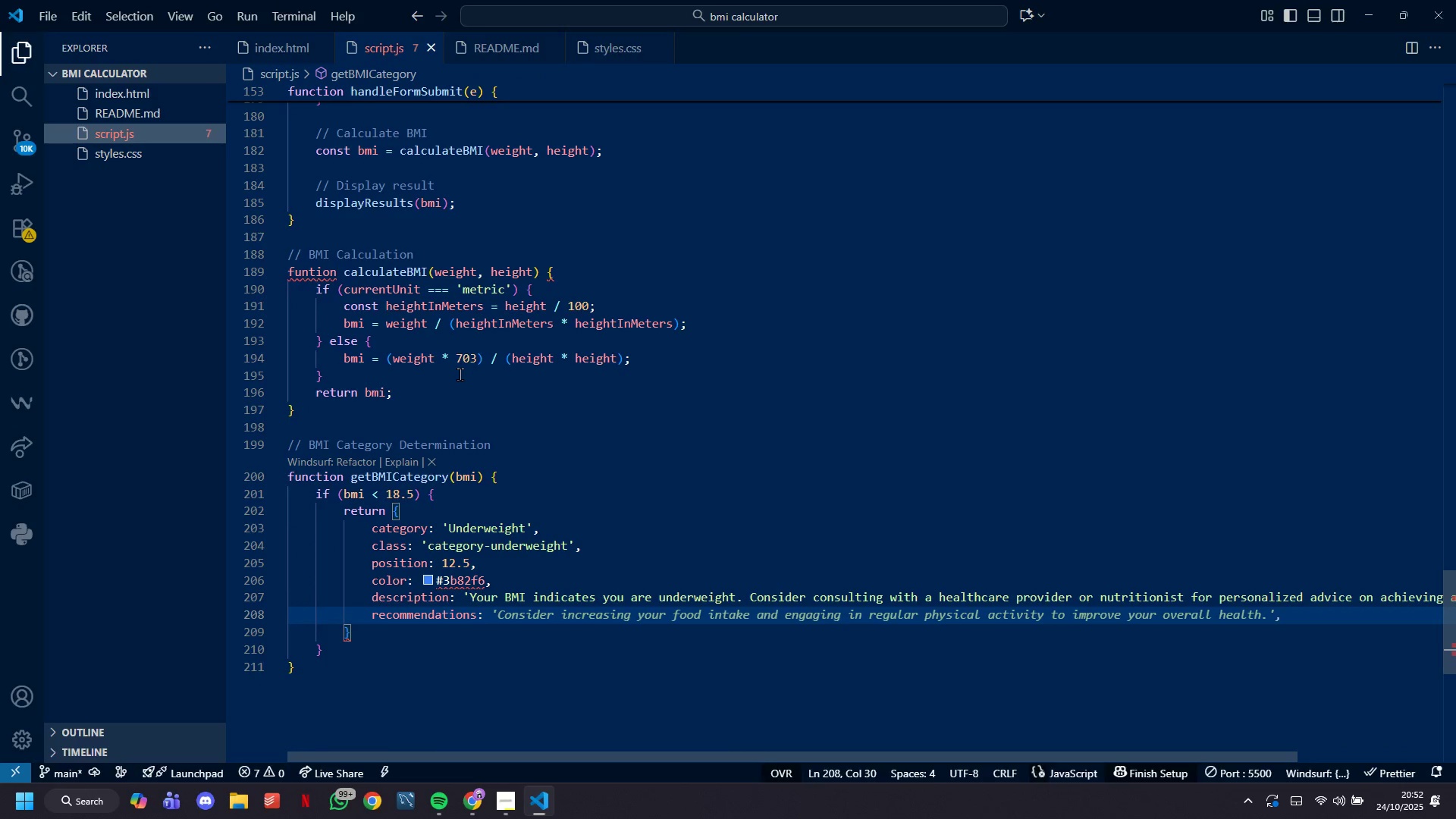 
key(BracketLeft)
 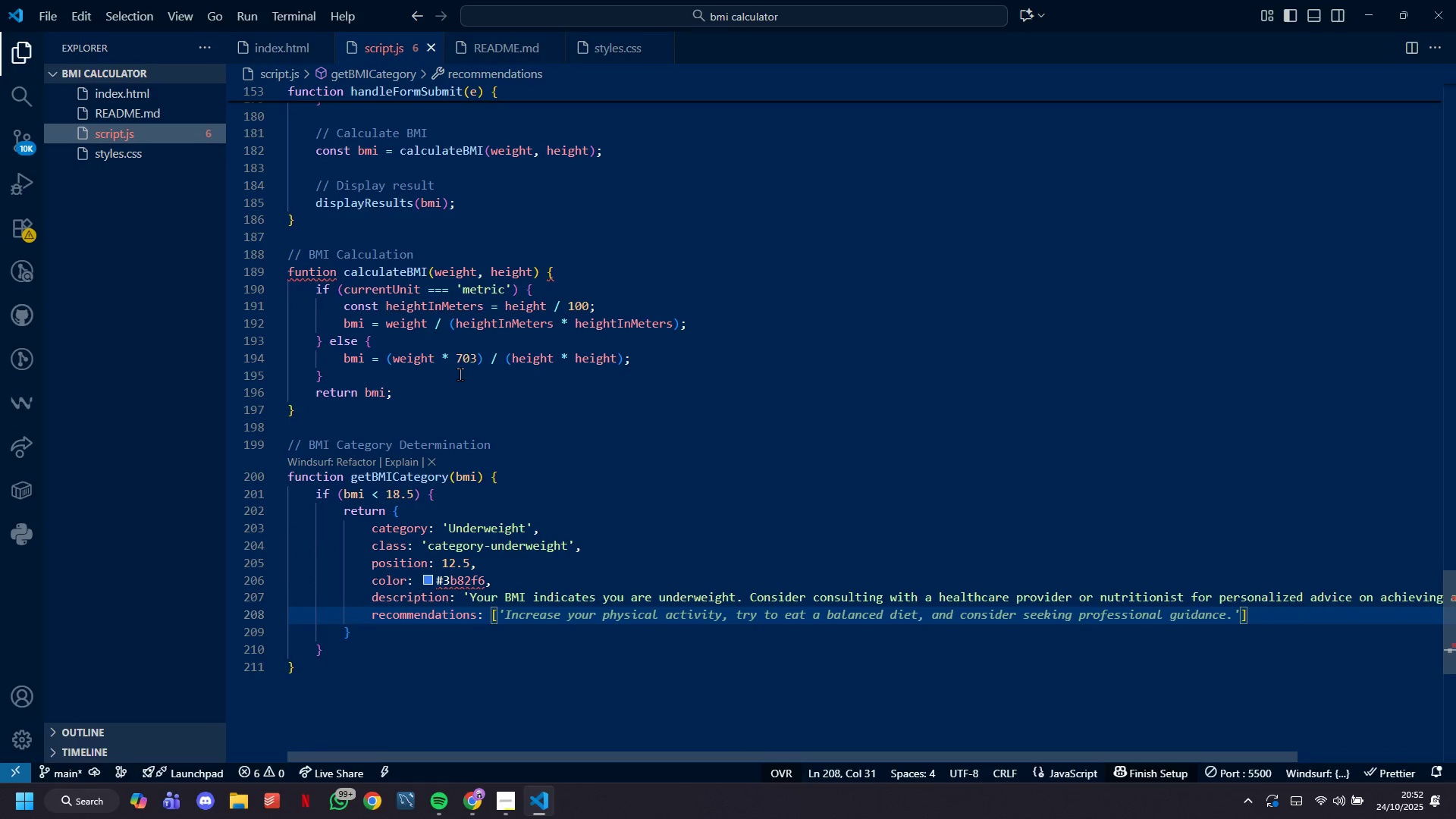 
key(Enter)
 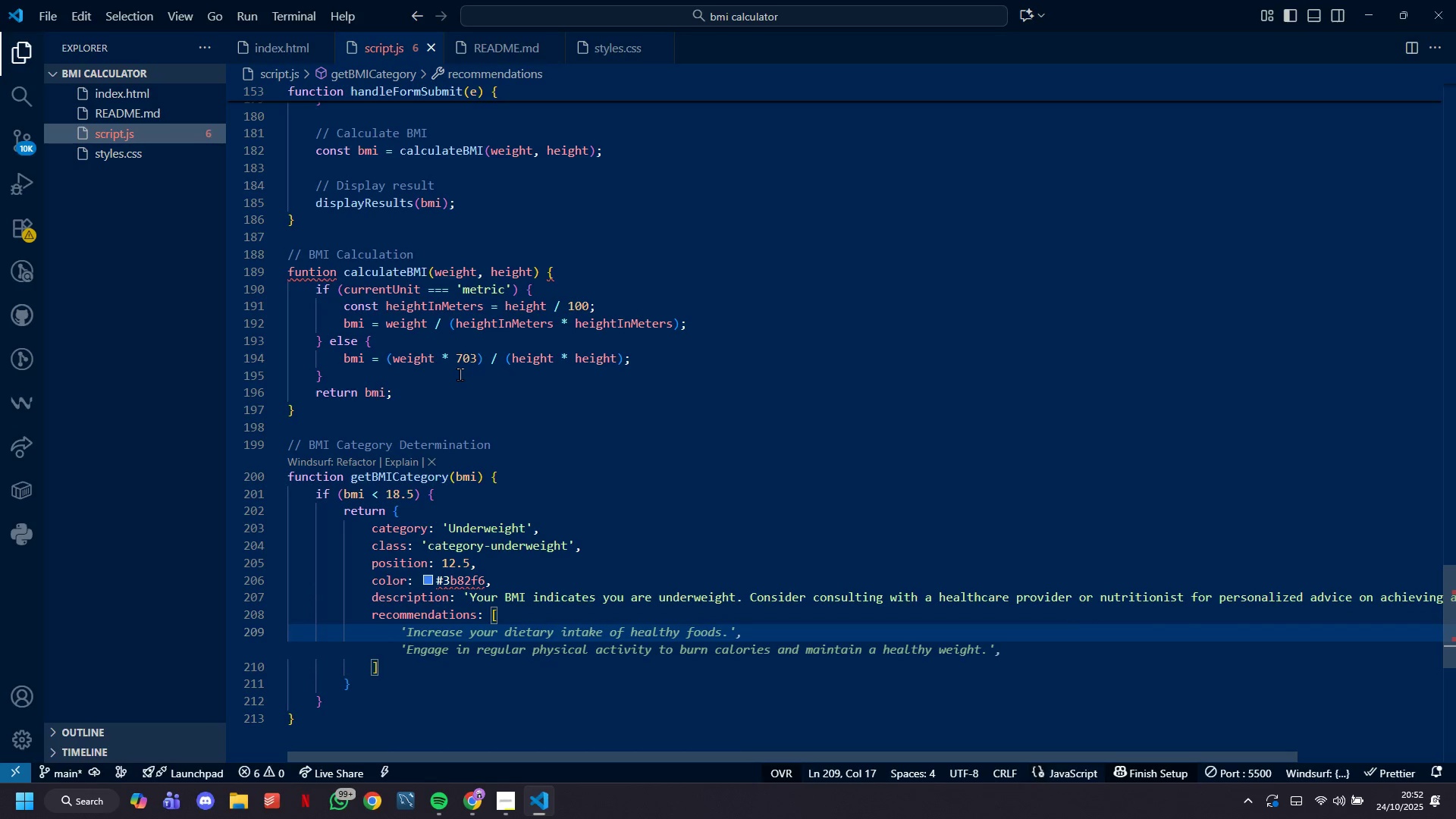 
key(Quote)
 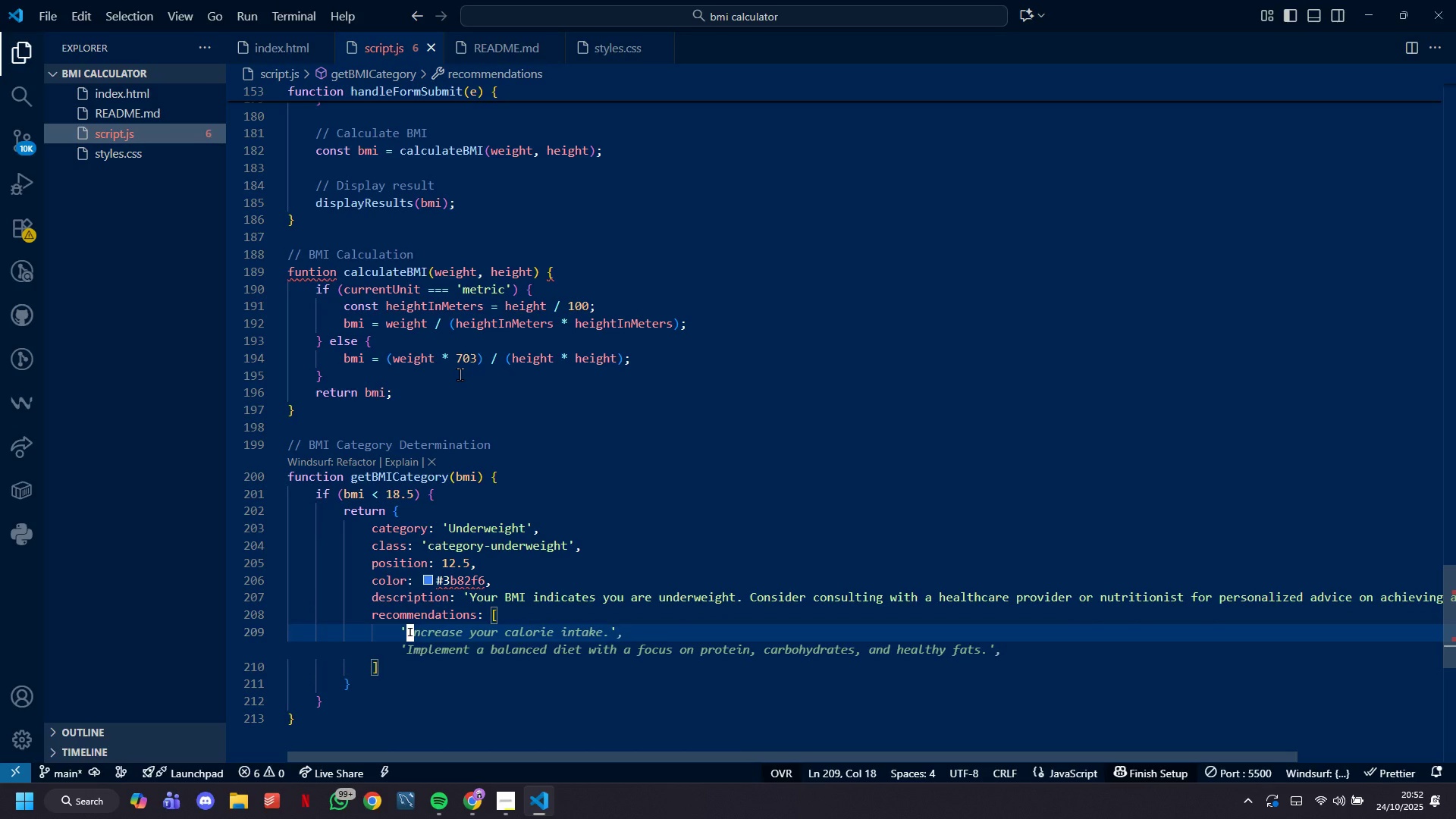 
key(Tab)
 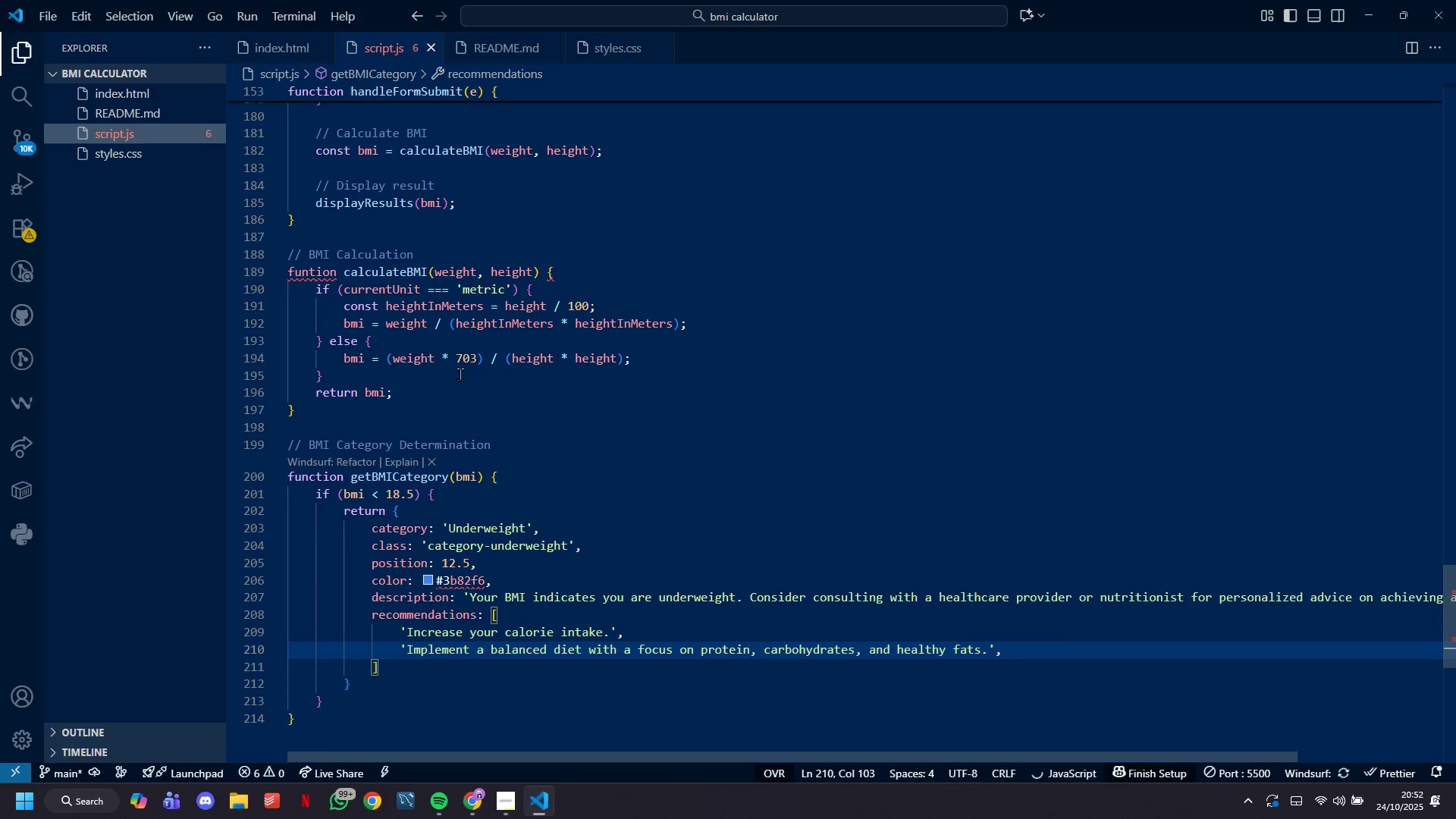 
key(Enter)
 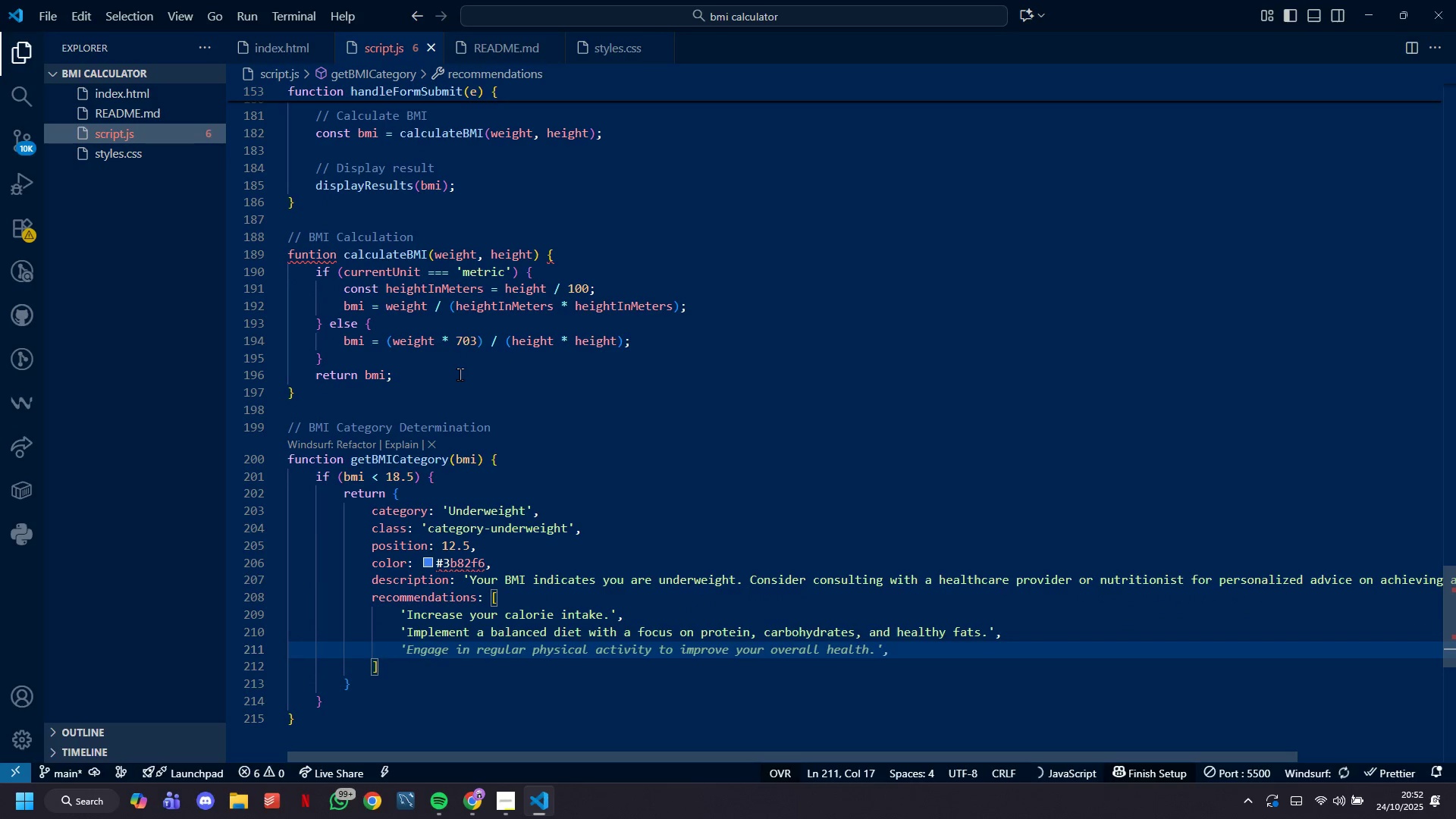 
key(Tab)
 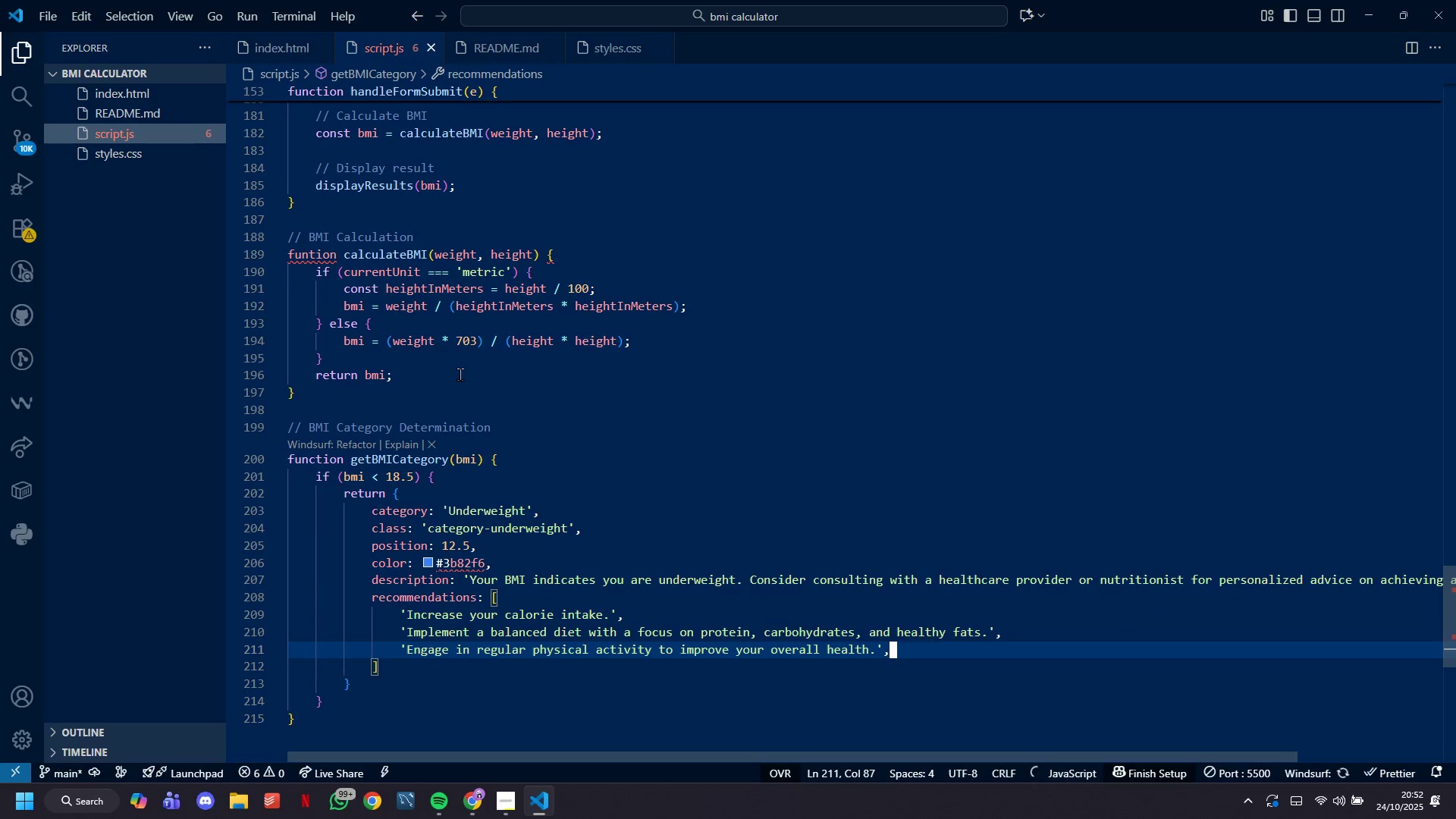 
key(Enter)
 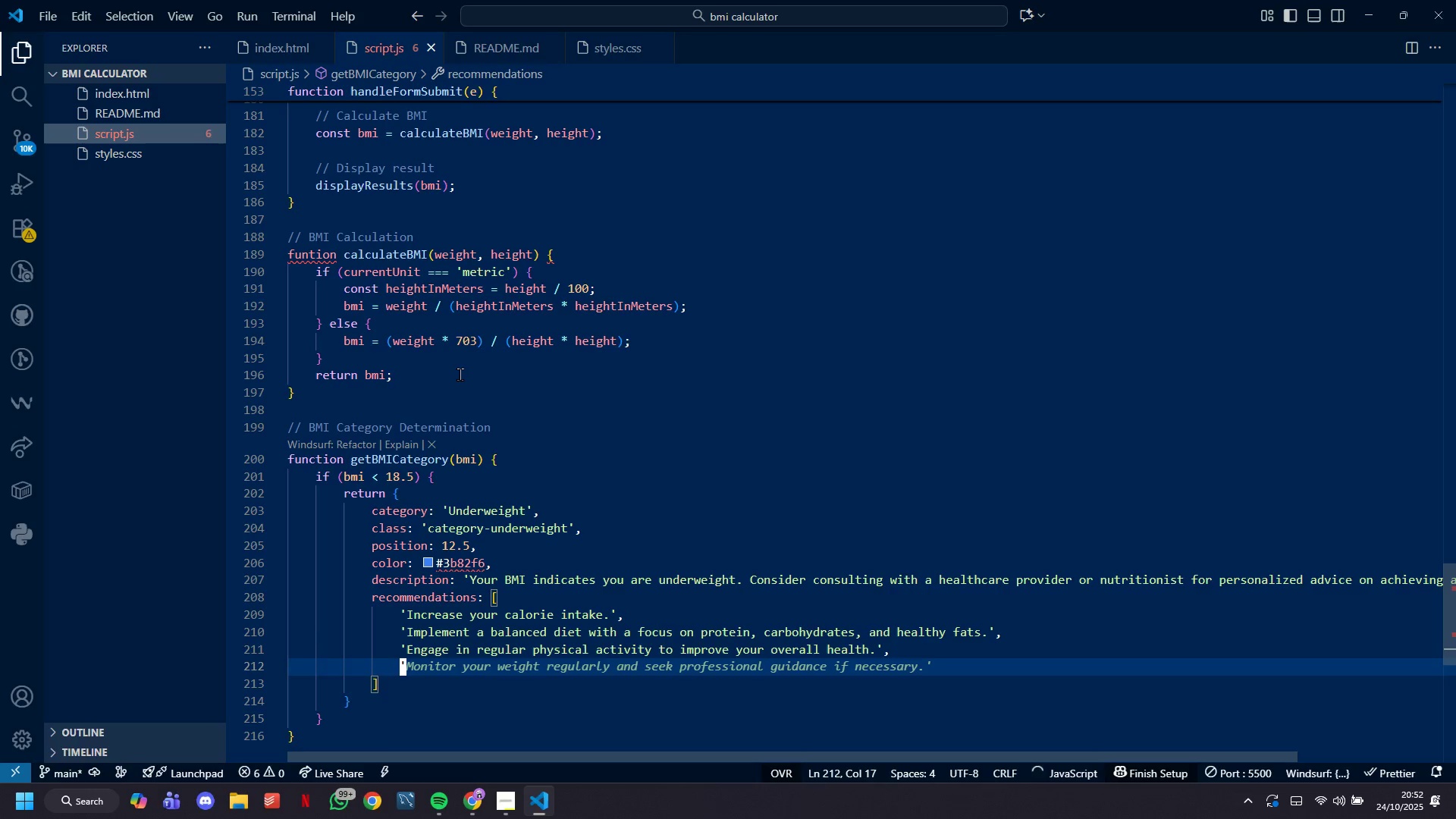 
key(Tab)
 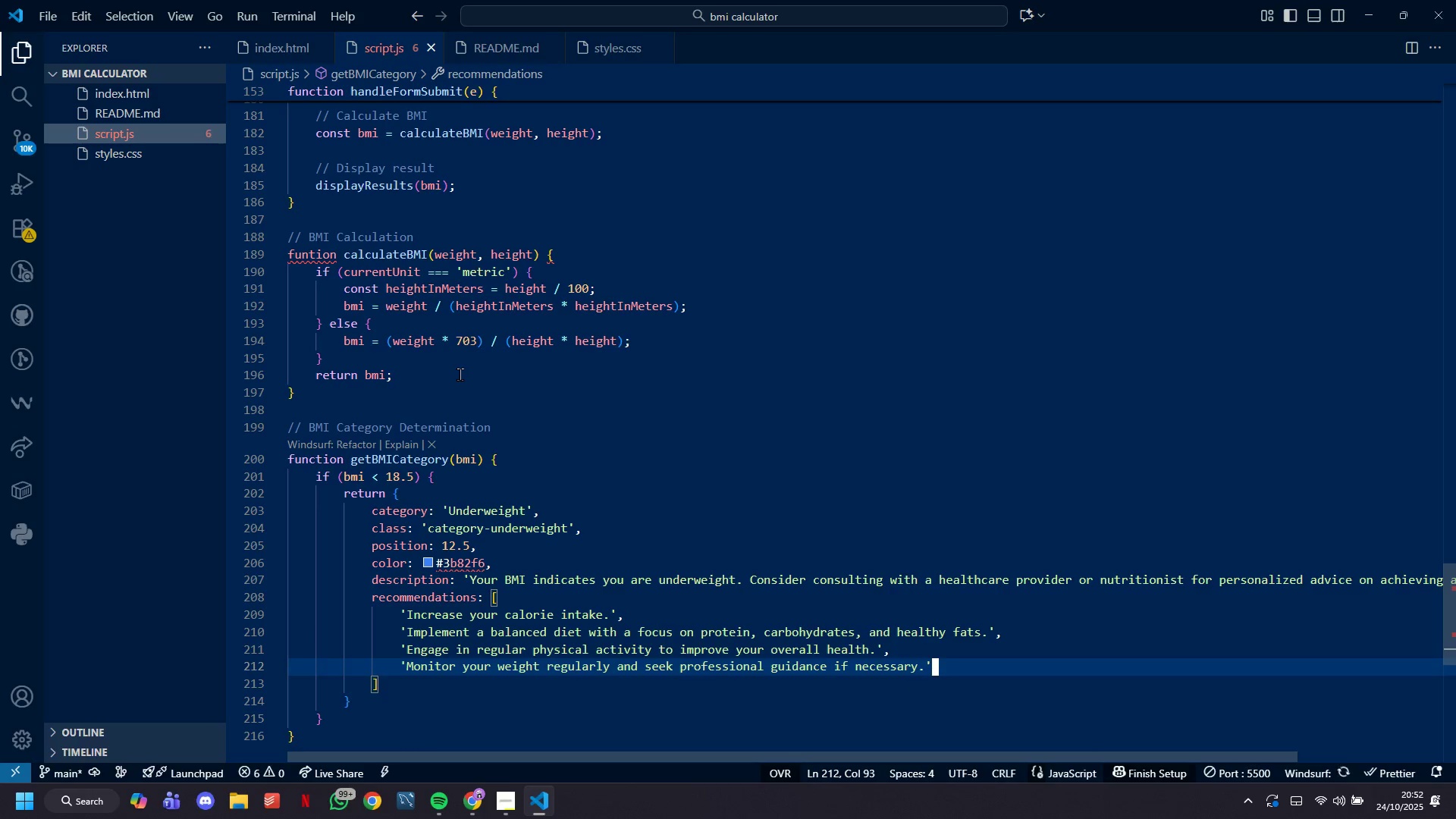 
key(Enter)
 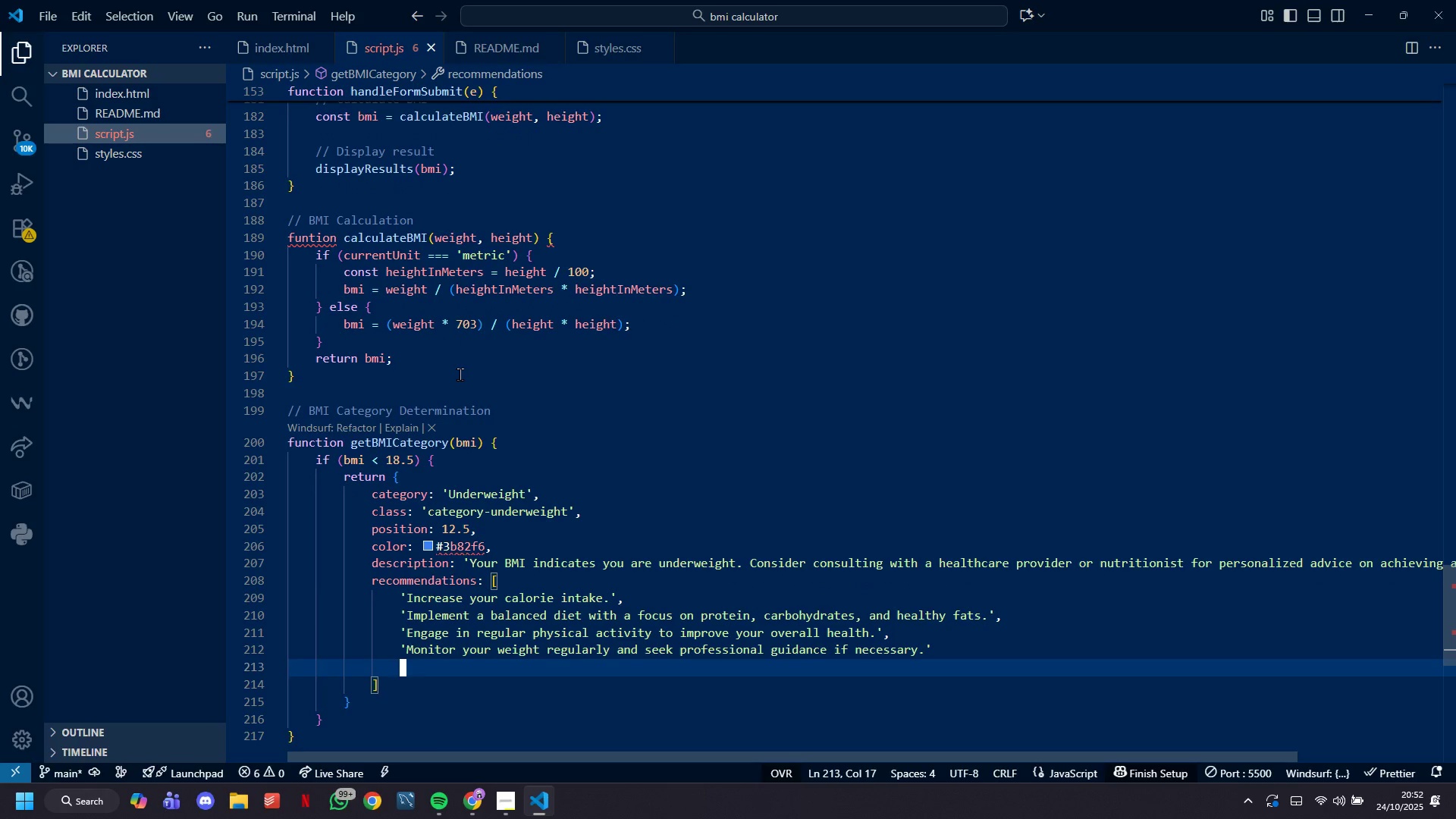 
key(Tab)
 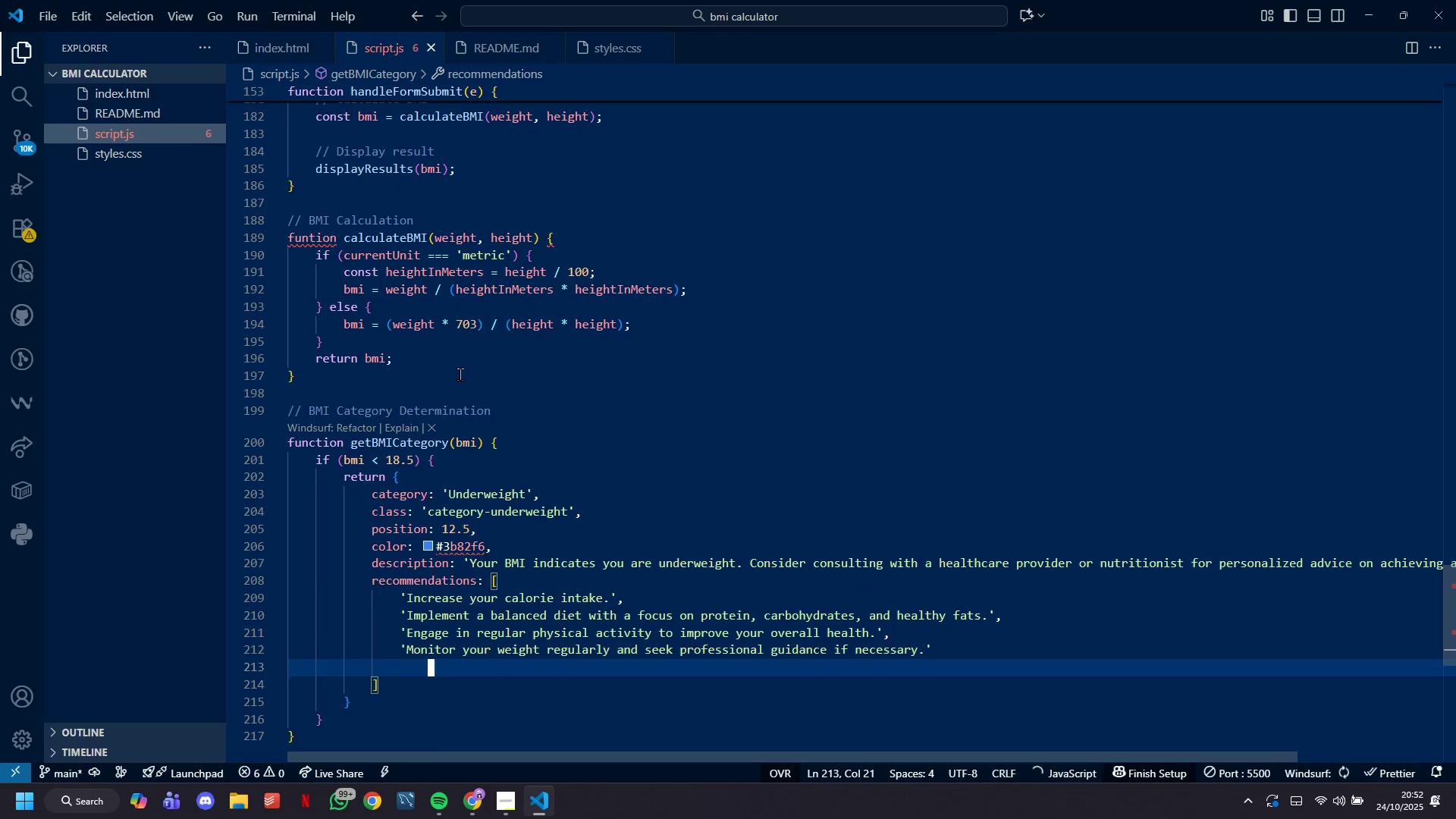 
key(Backspace)
 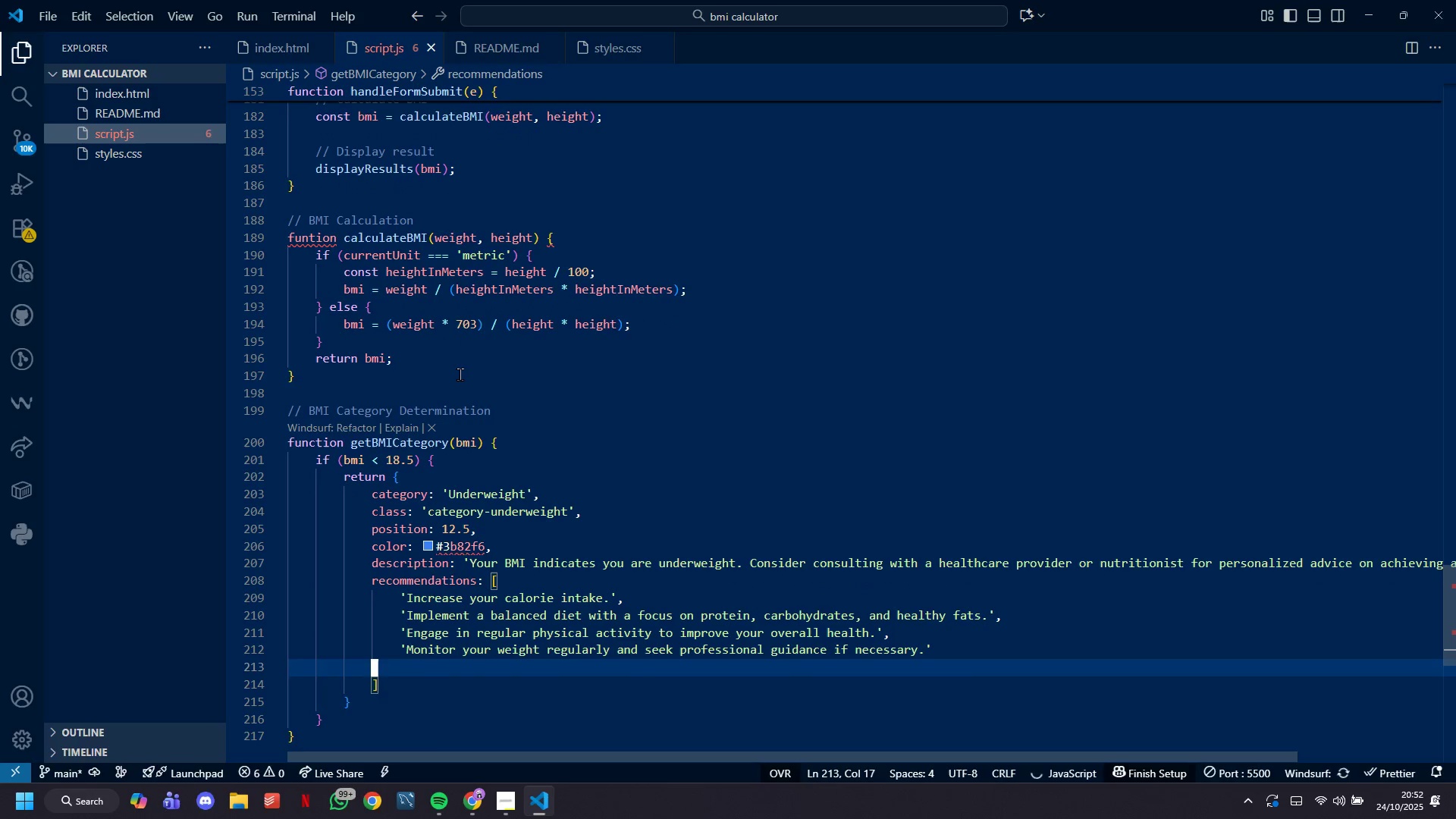 
key(Backspace)
 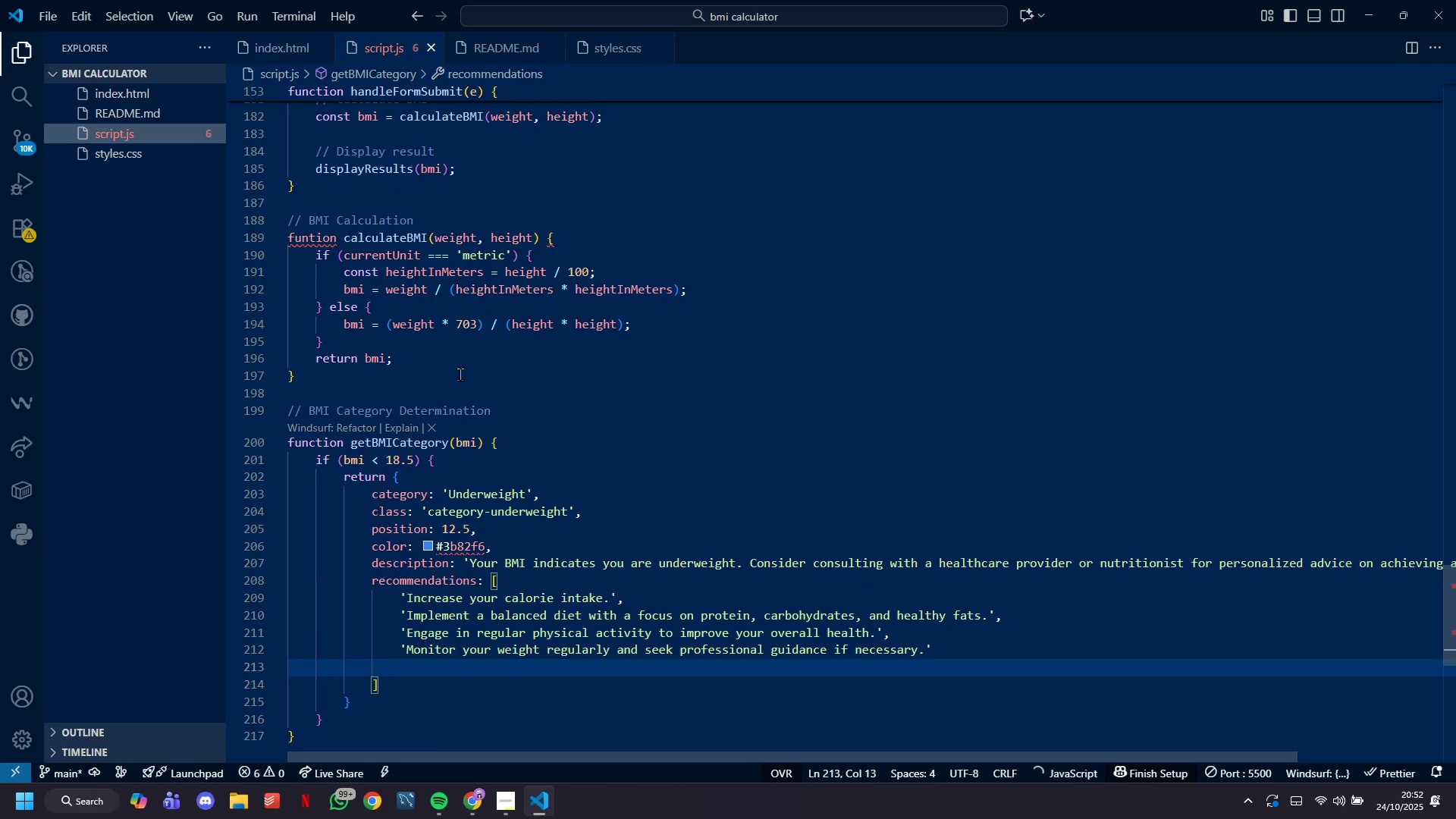 
key(Backspace)
 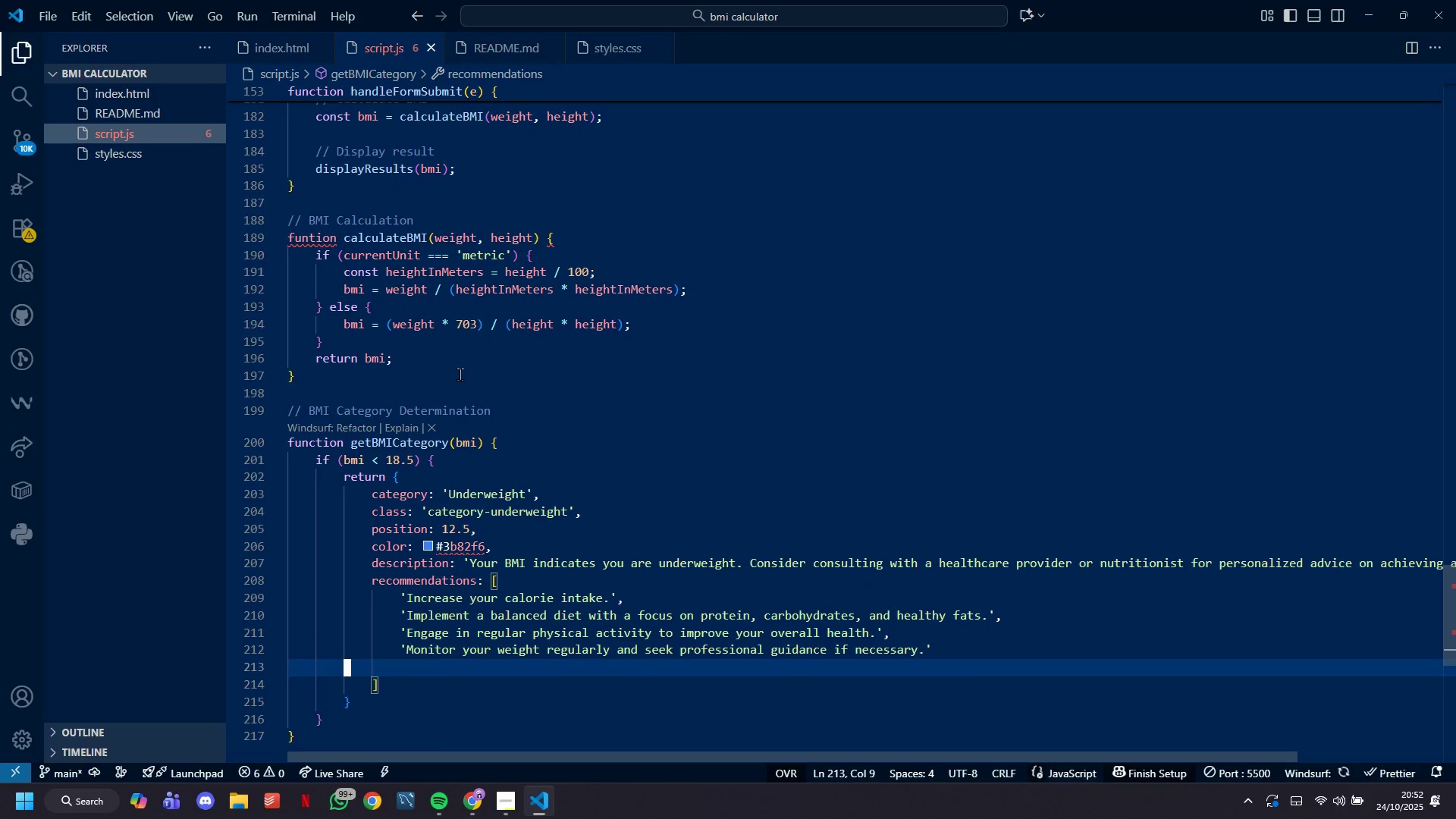 
key(Backspace)
 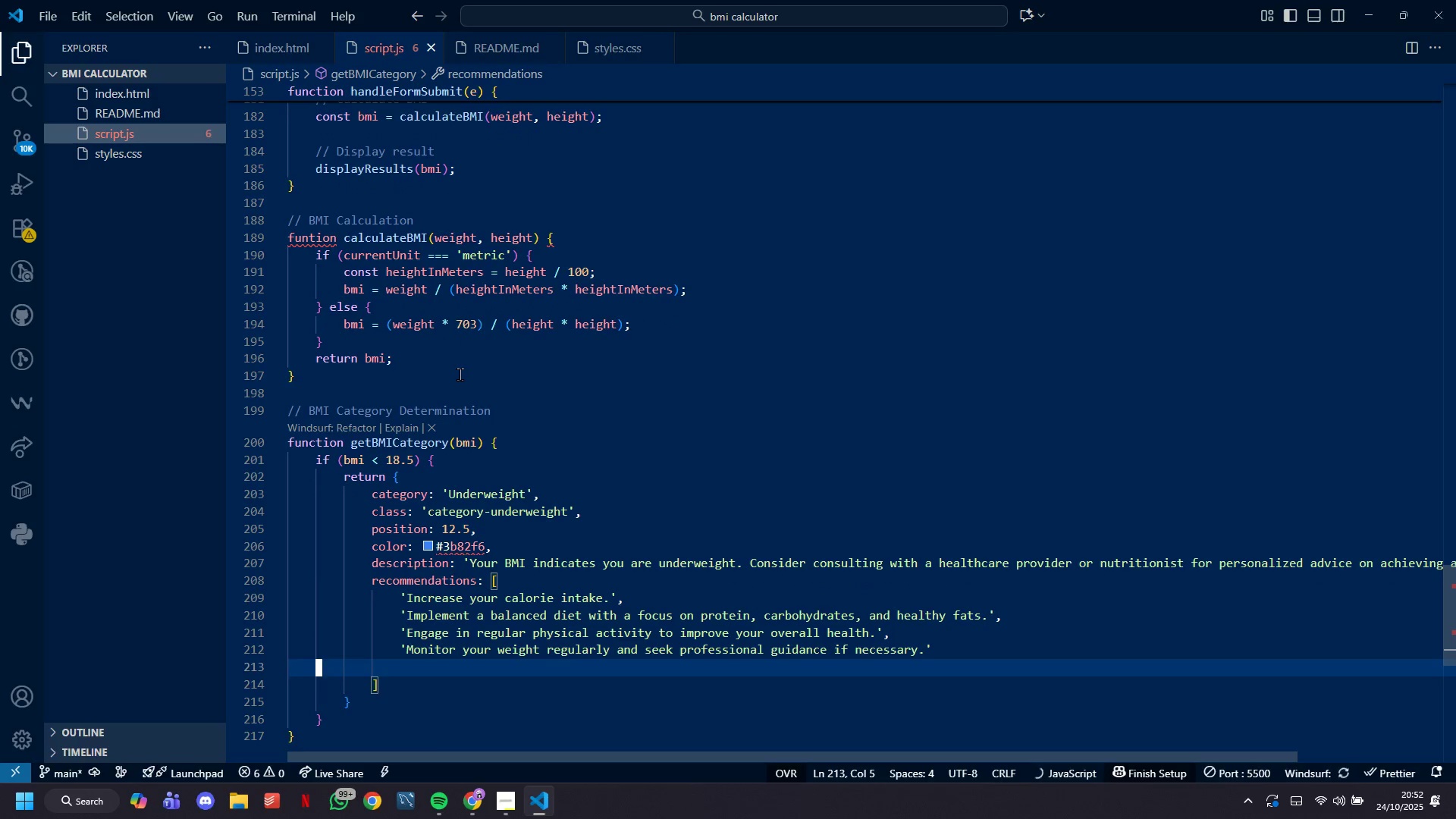 
key(Backspace)
 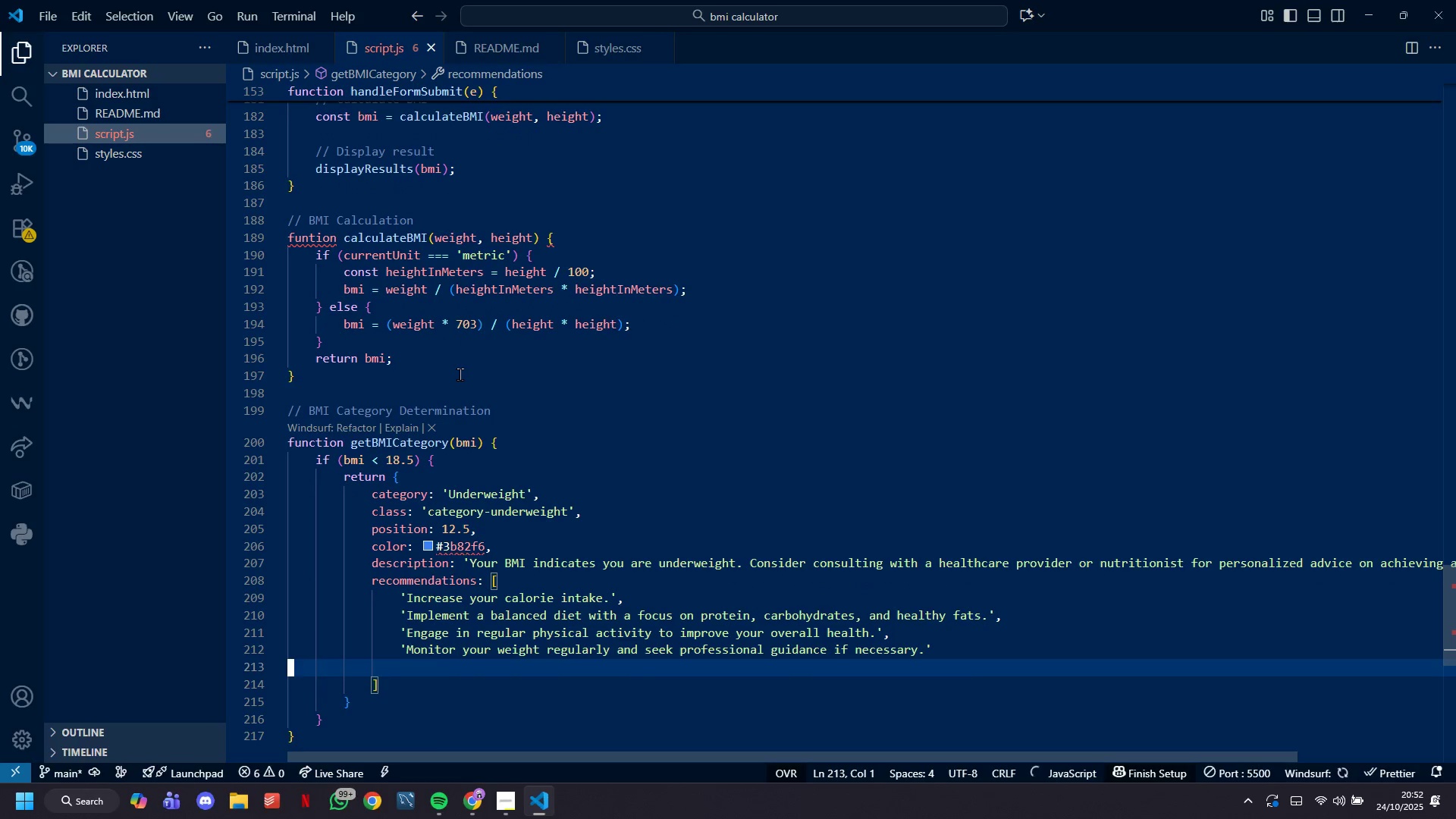 
key(Backspace)
 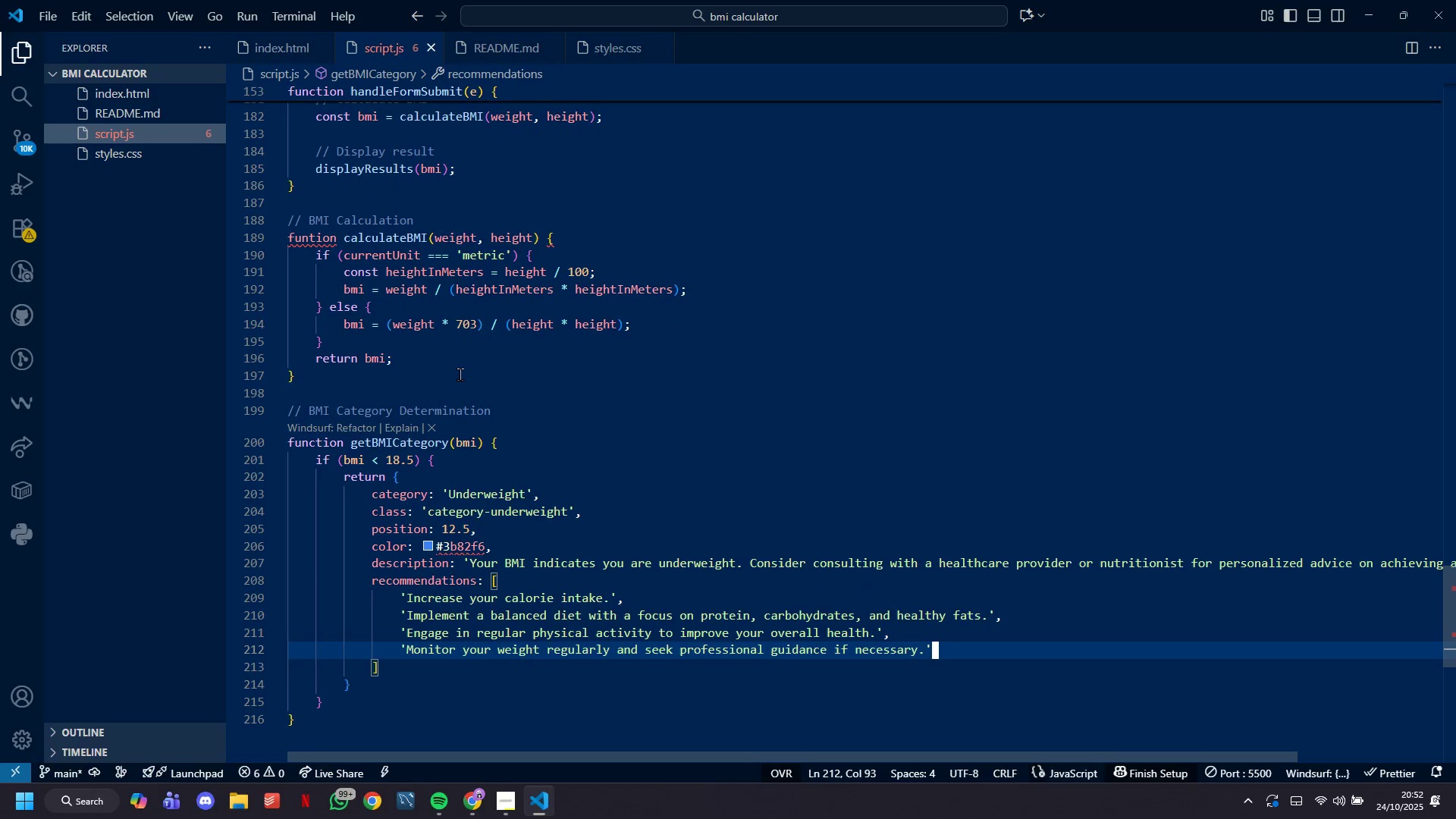 
key(ArrowDown)
 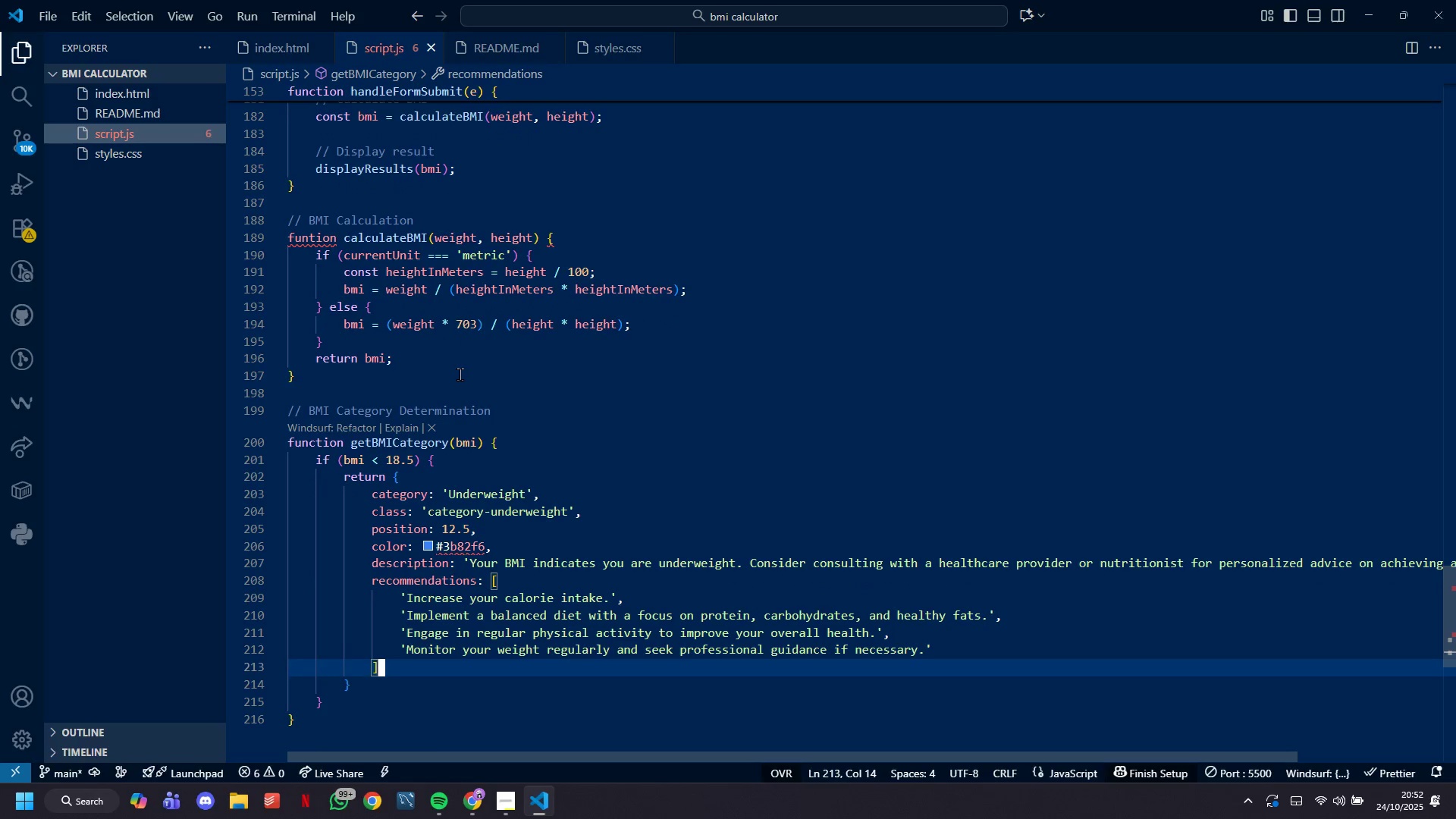 
key(ArrowDown)
 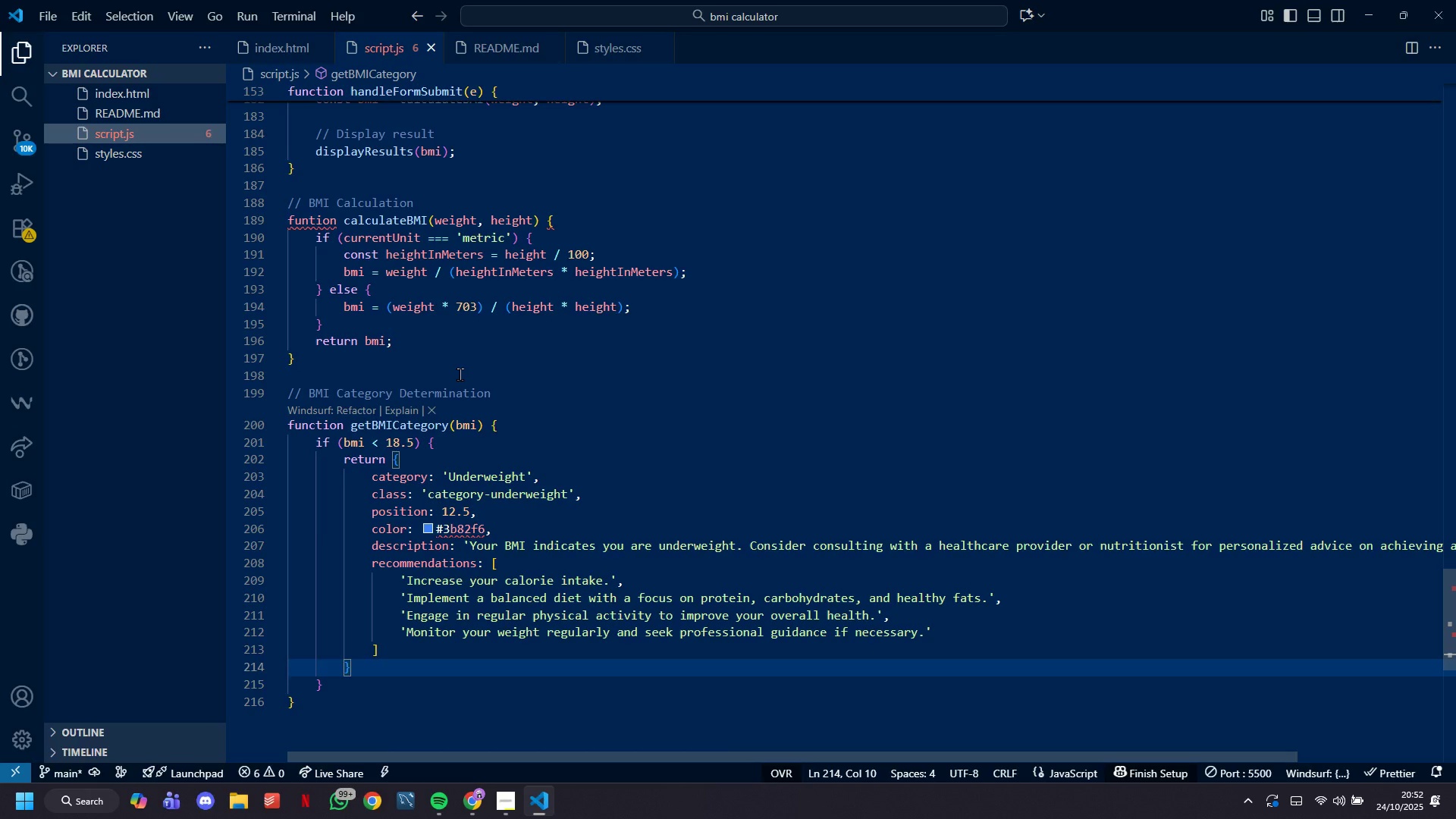 
key(Semicolon)
 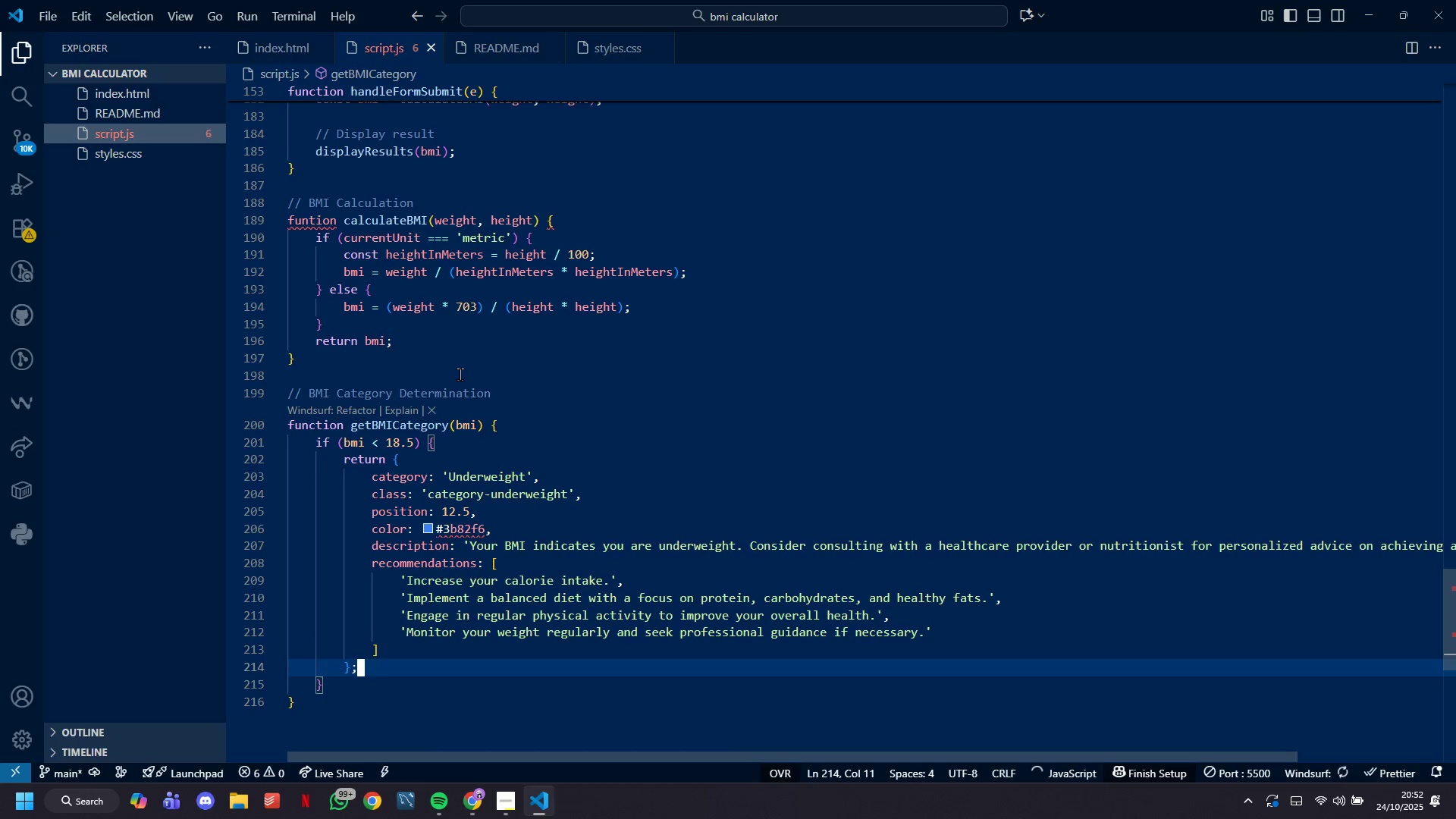 
key(ArrowDown)
 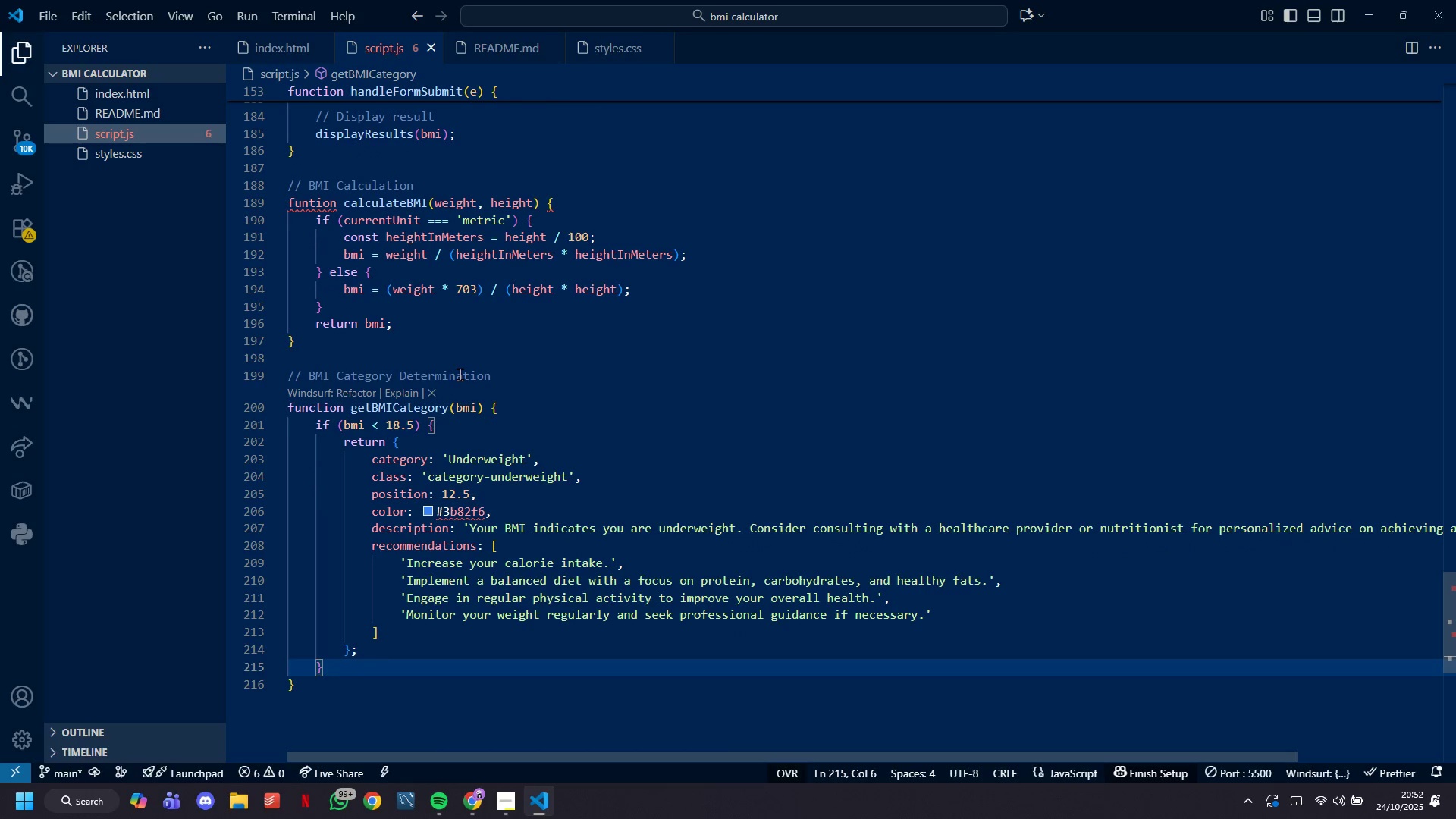 
key(Space)
 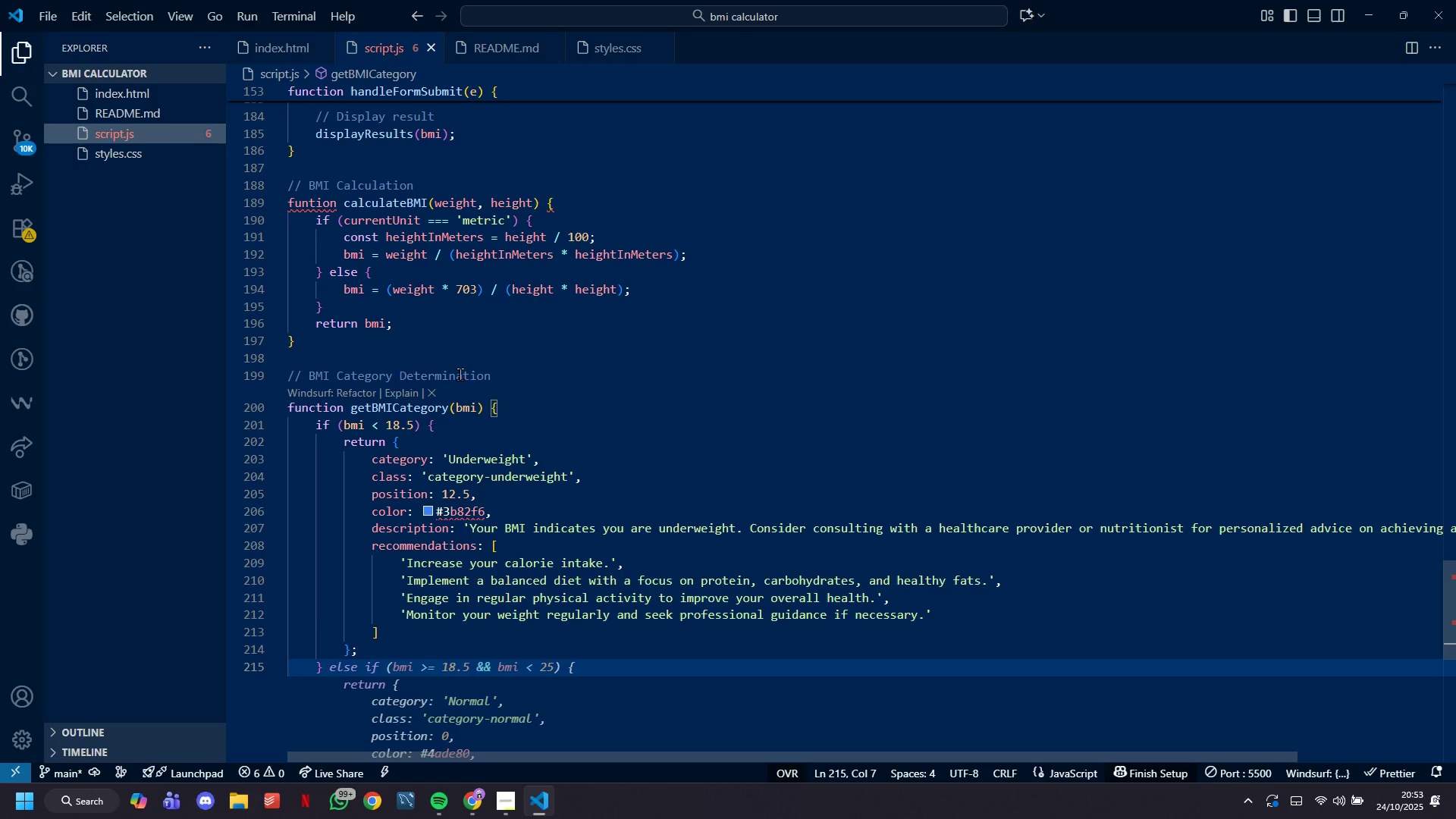 
wait(13.43)
 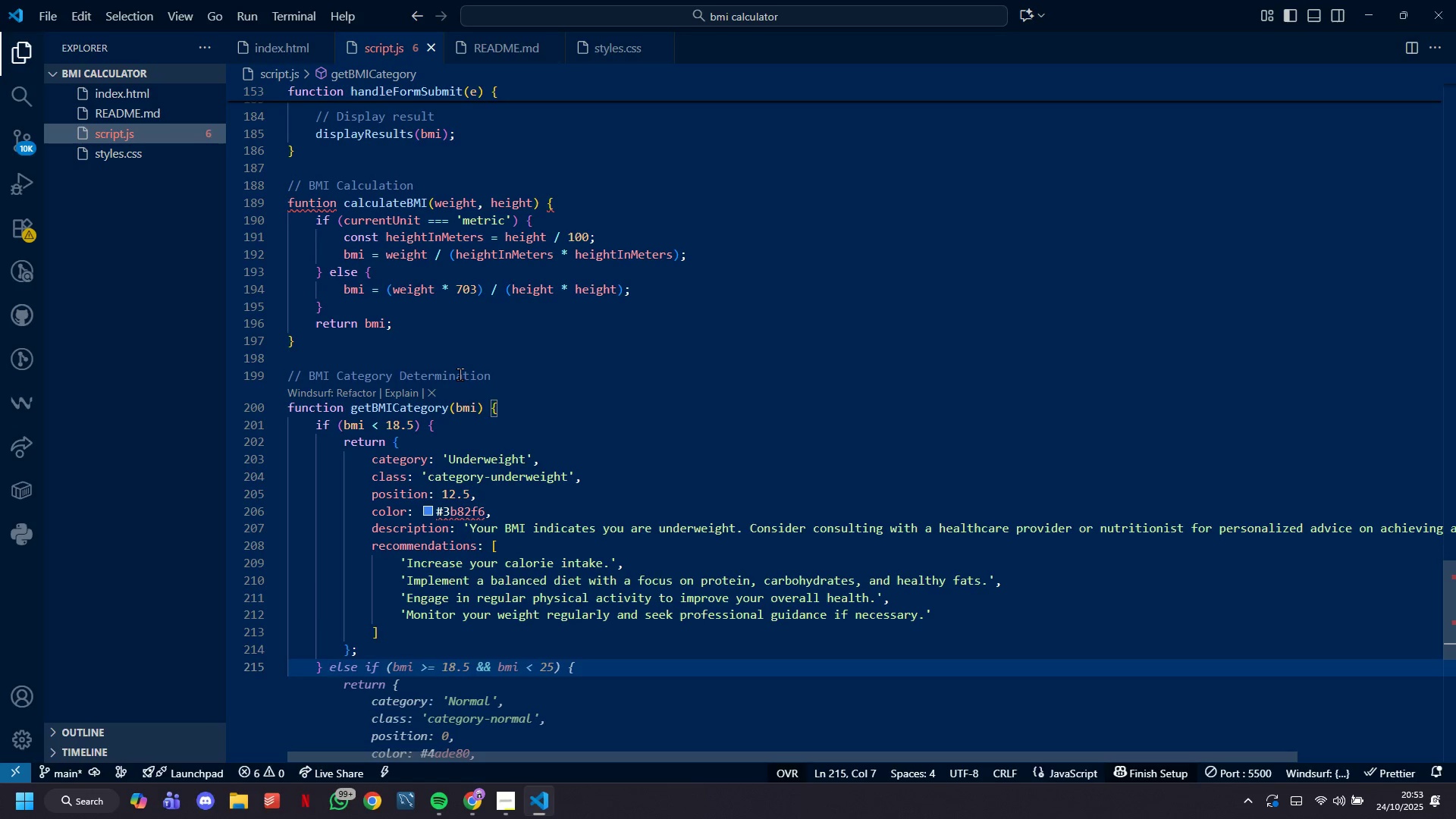 
mouse_move([-2, 818])